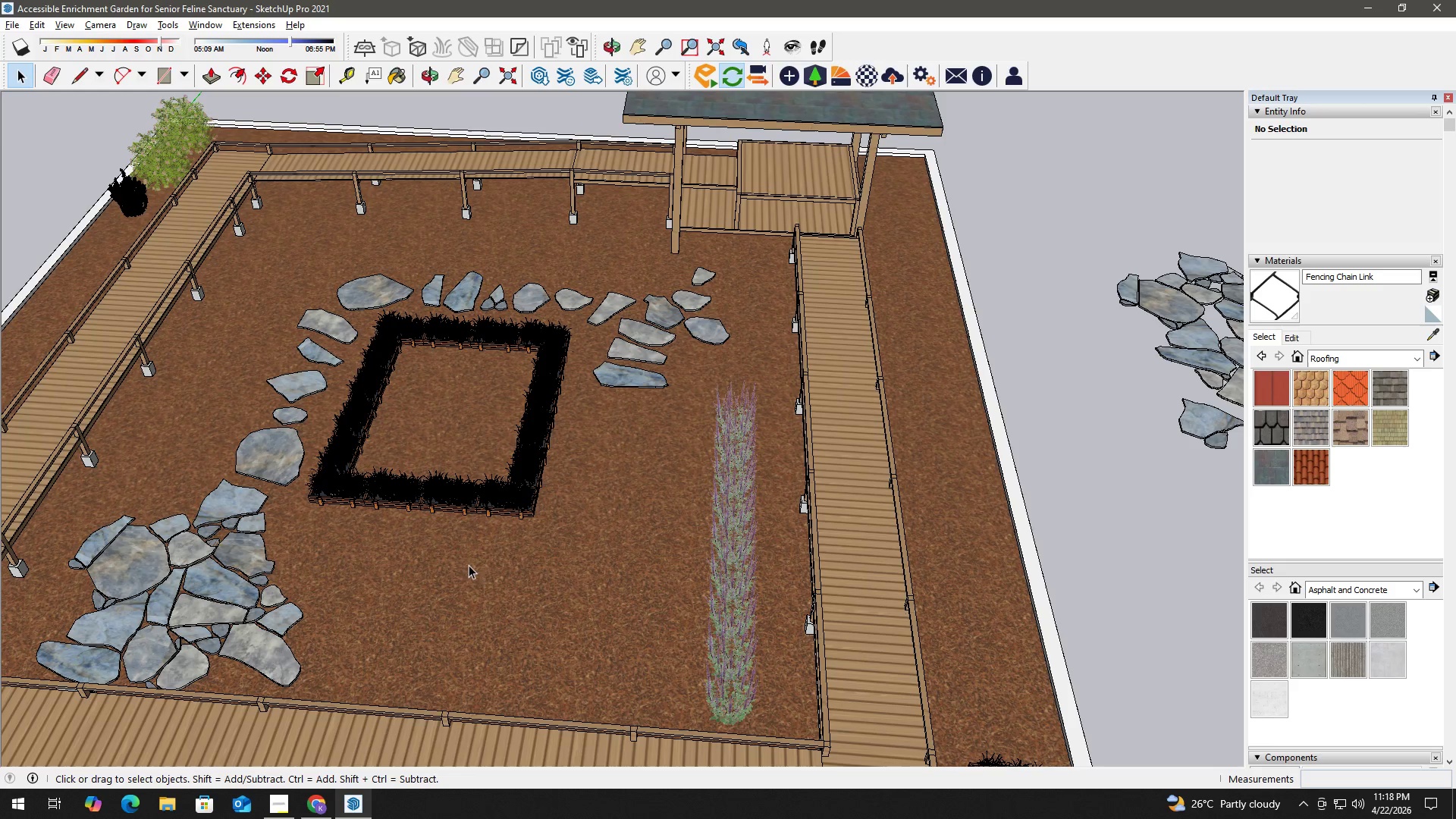 
scroll: coordinate [504, 592], scroll_direction: up, amount: 2.0
 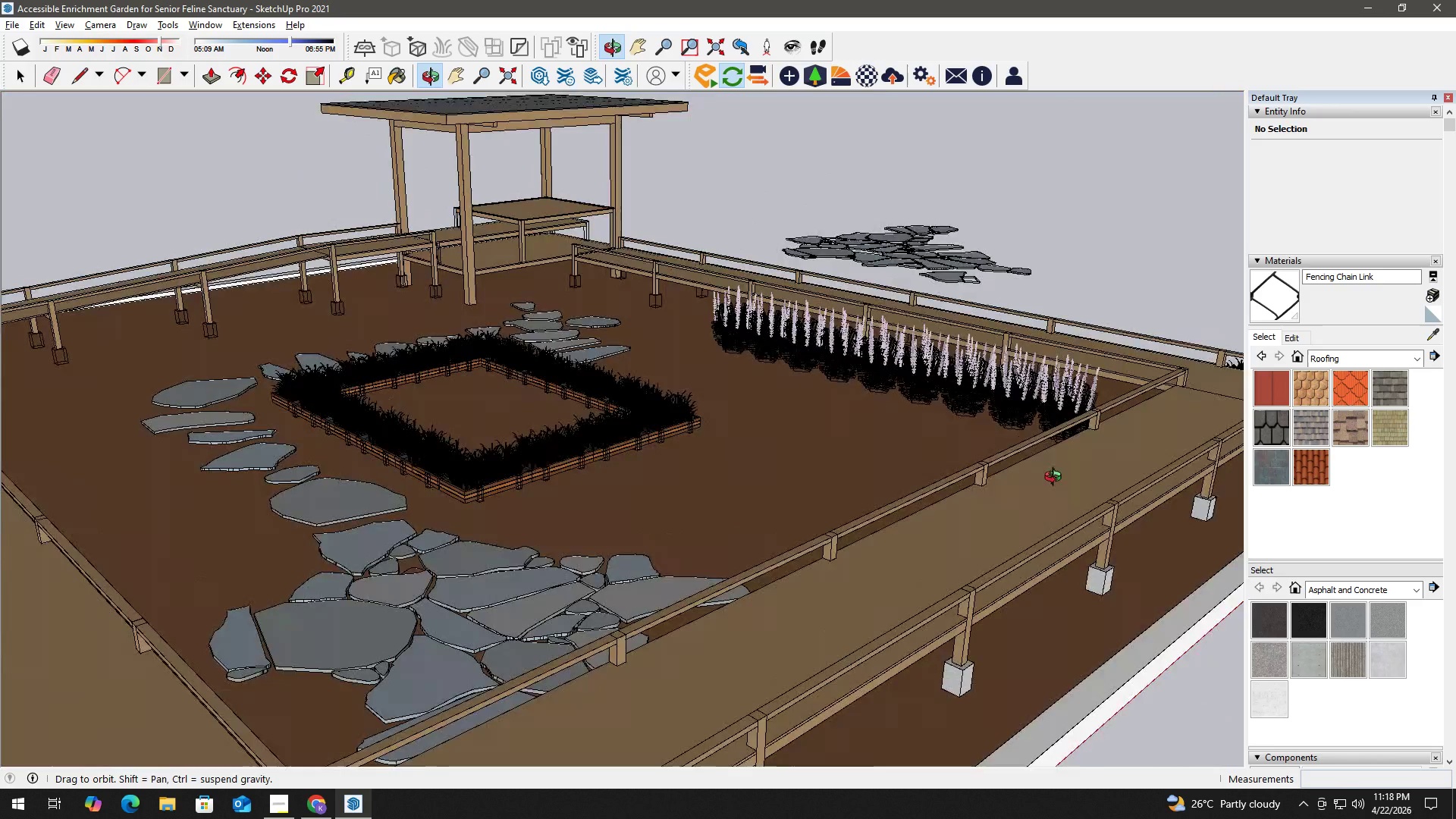 
key(H)
 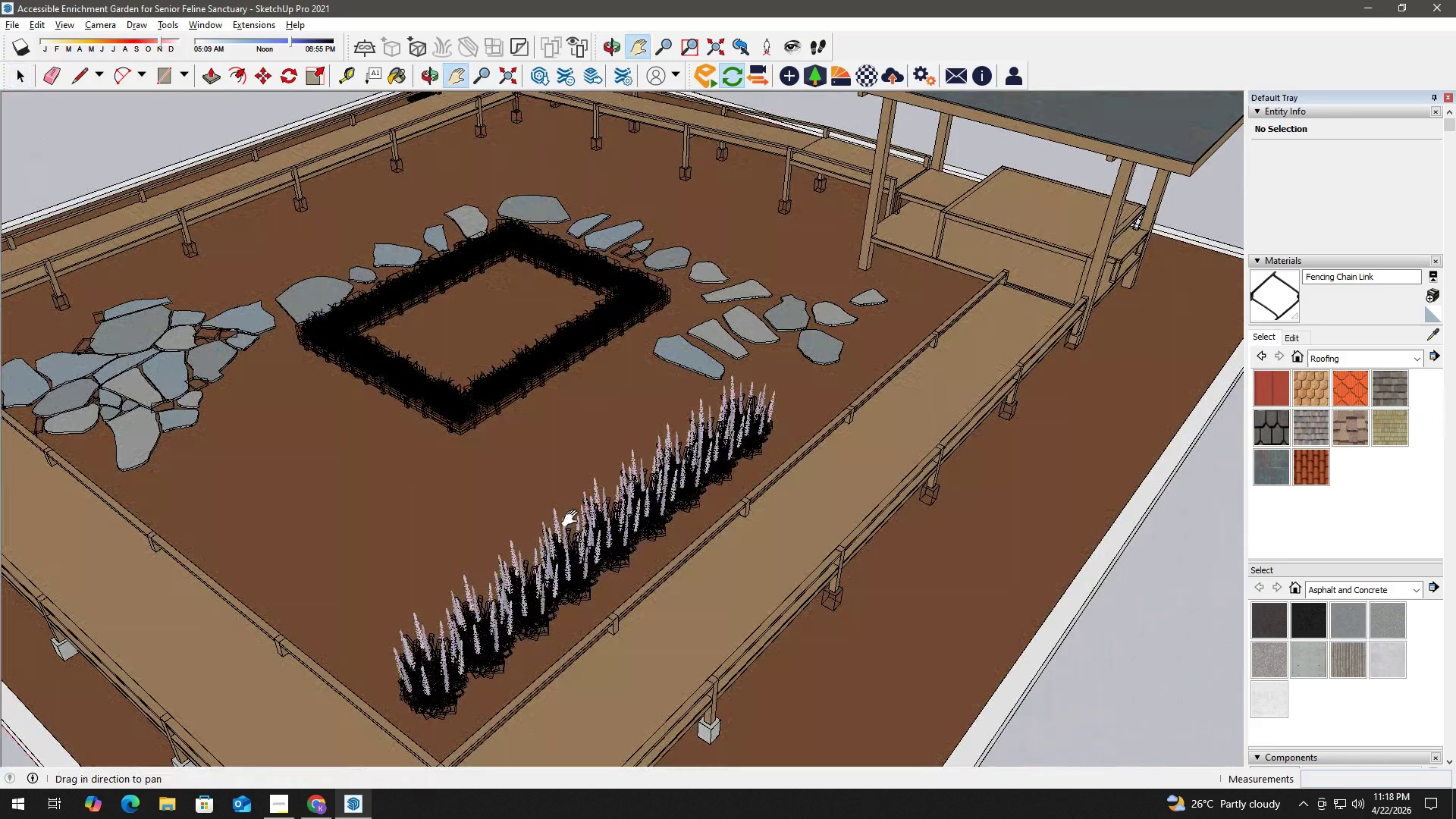 
left_click_drag(start_coordinate=[560, 519], to_coordinate=[863, 516])
 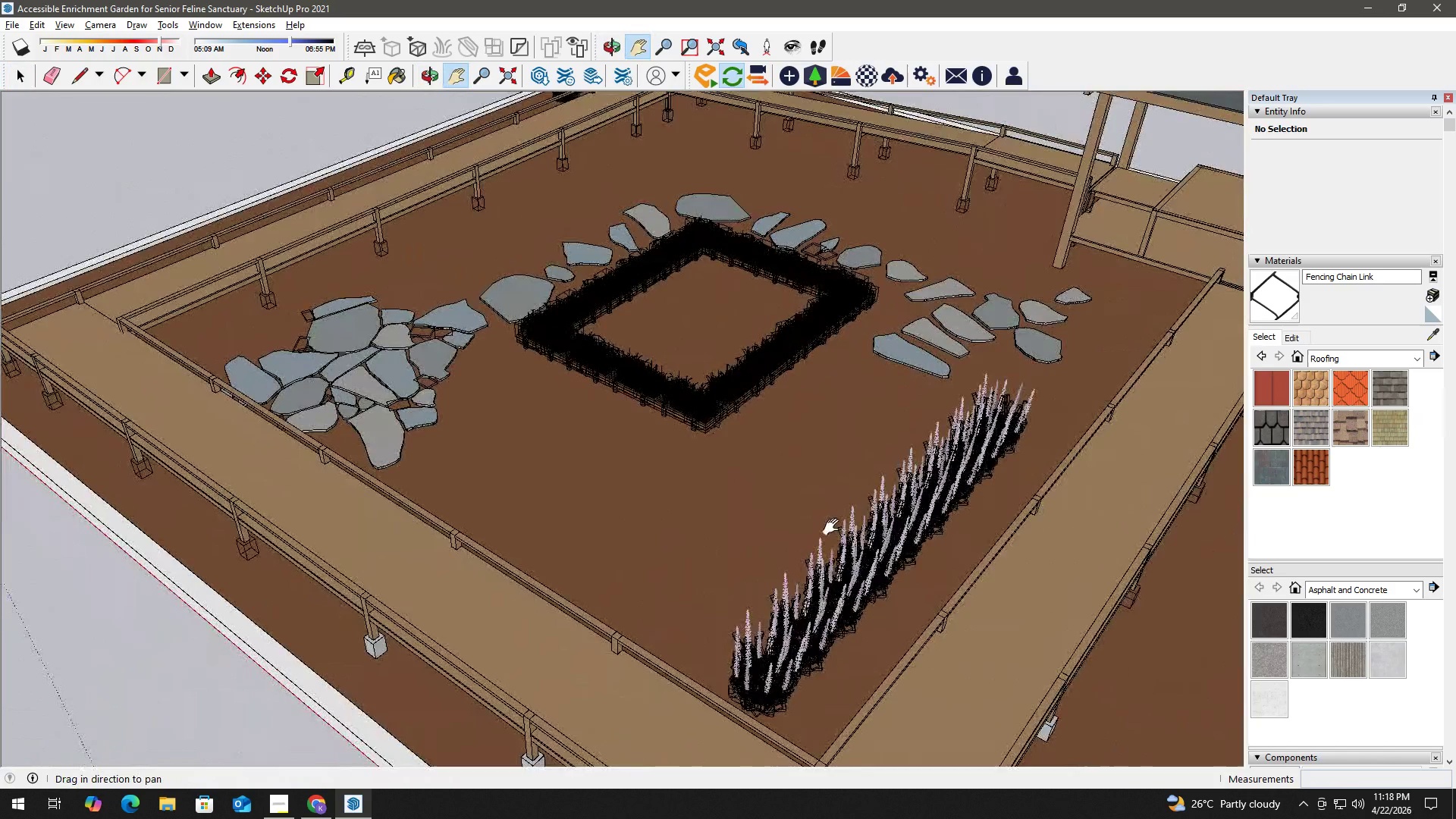 
key(Space)
 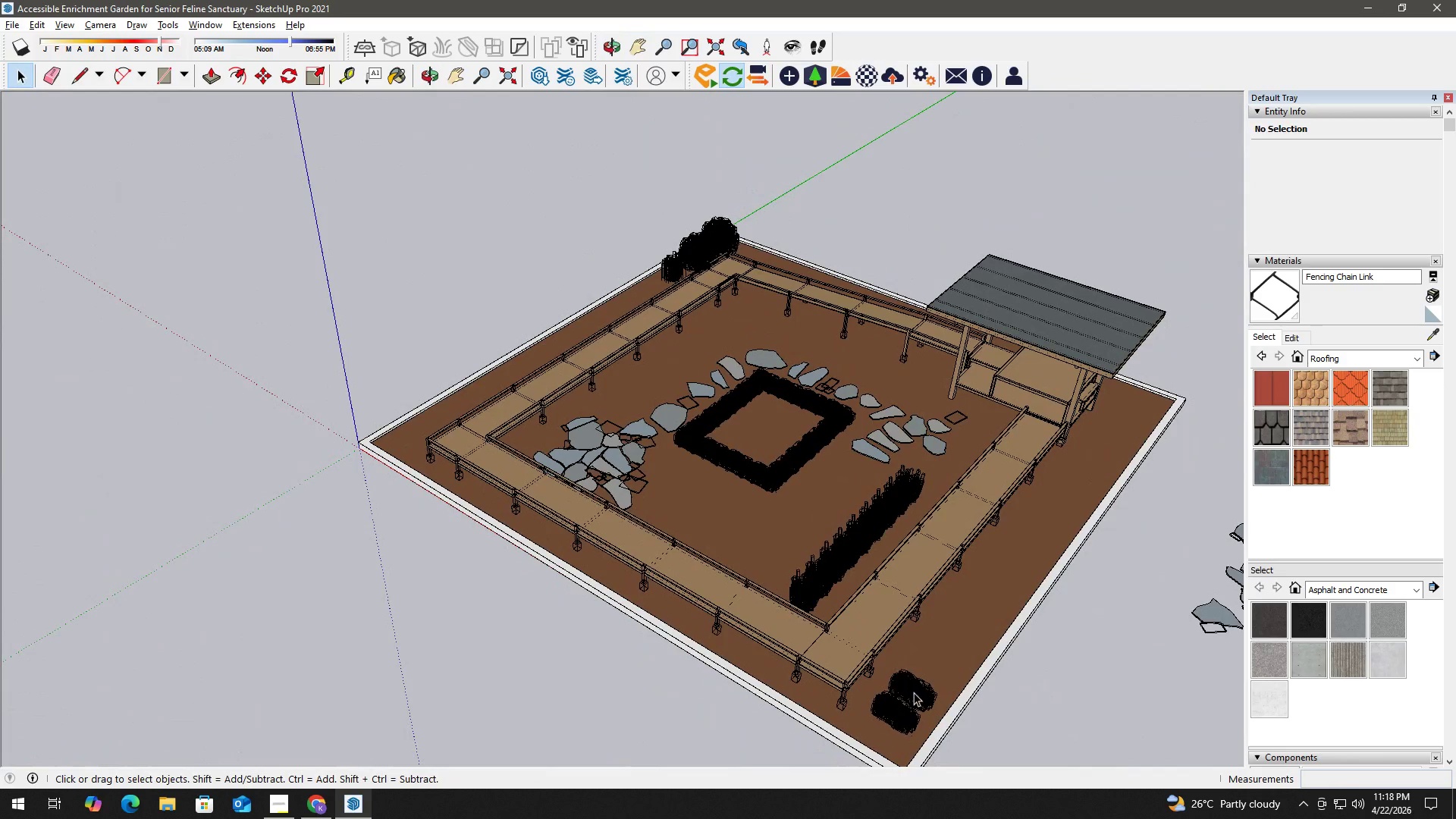 
scroll: coordinate [830, 569], scroll_direction: down, amount: 9.0
 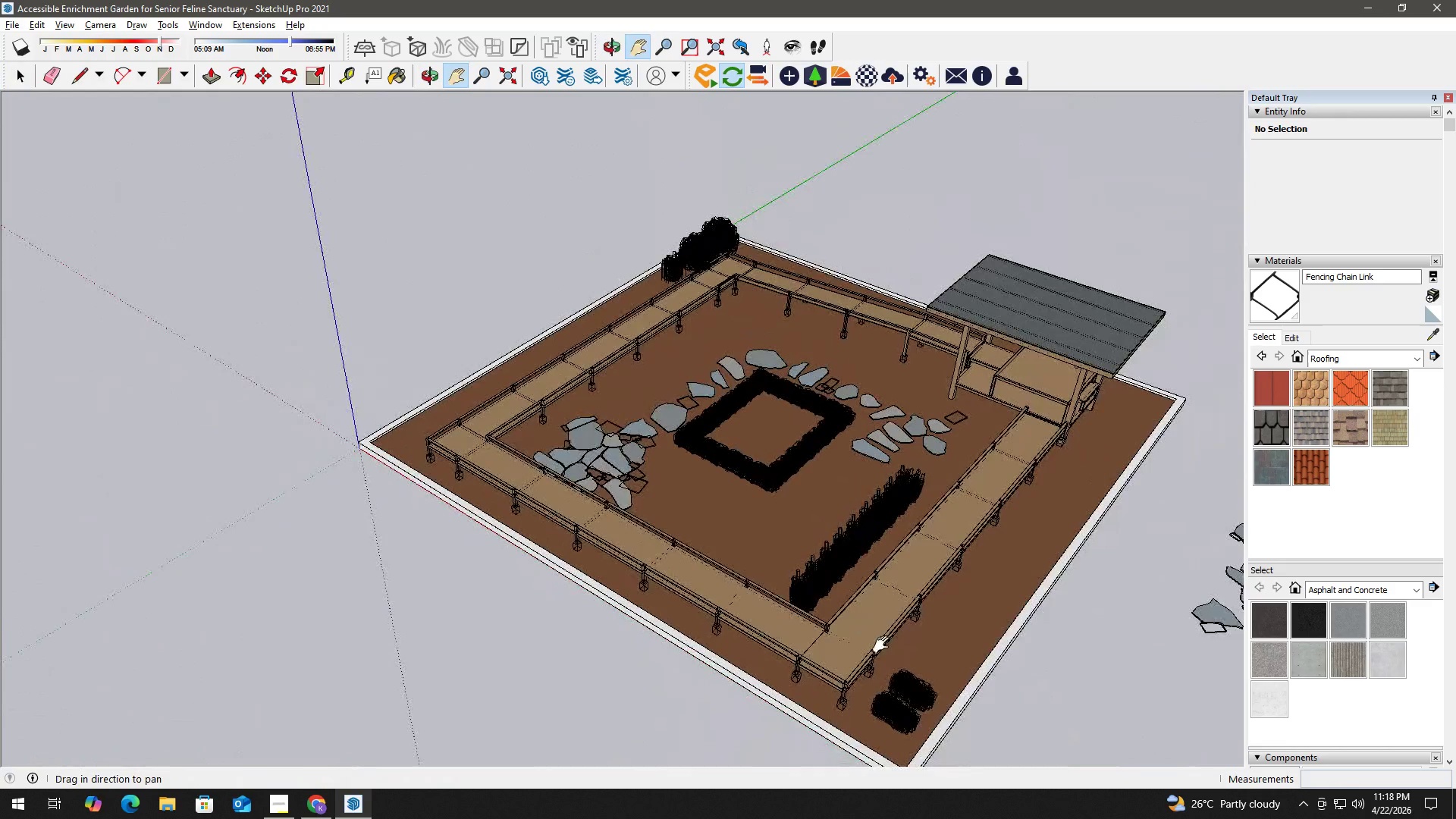 
left_click([914, 692])
 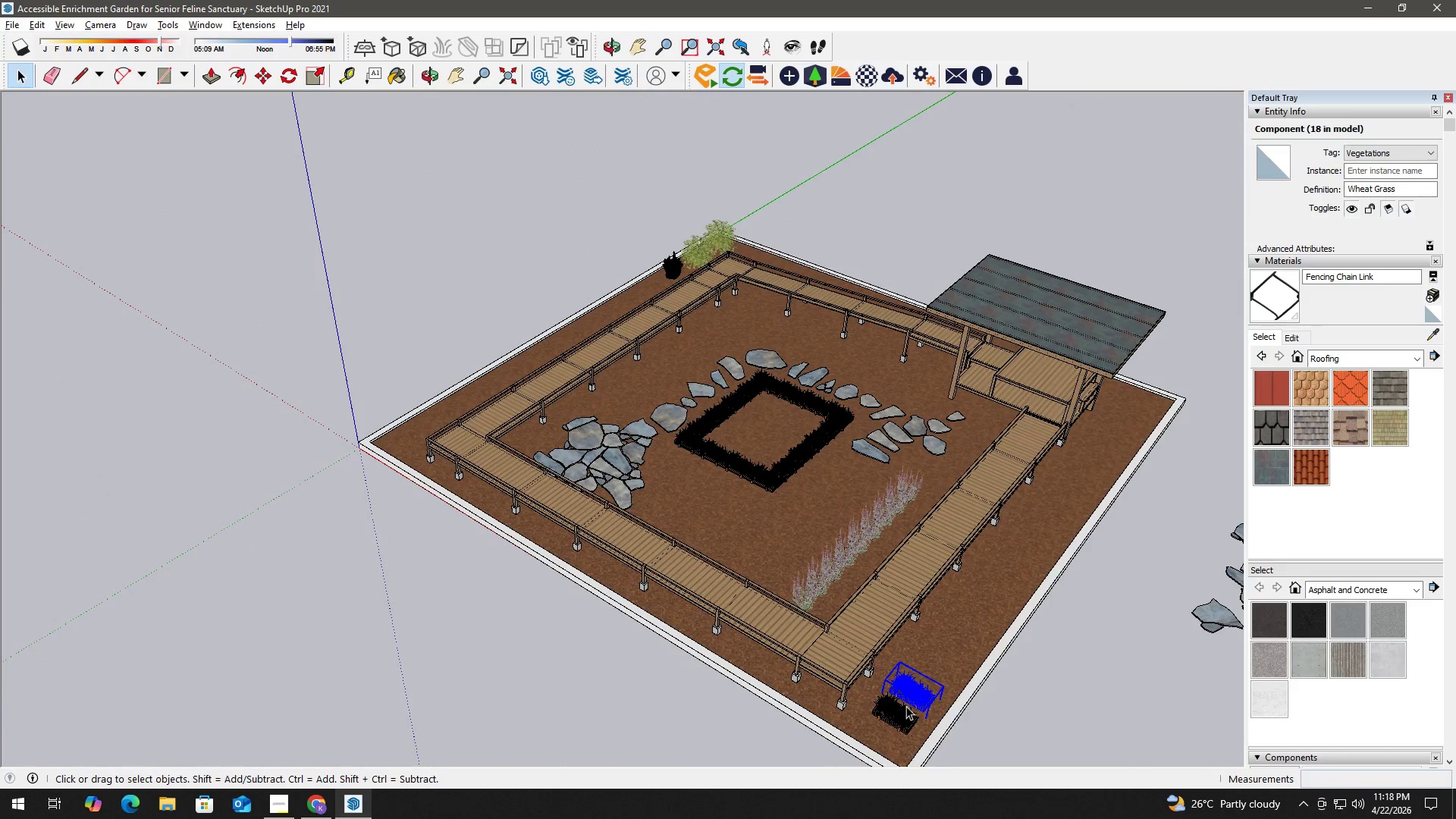 
key(Delete)
 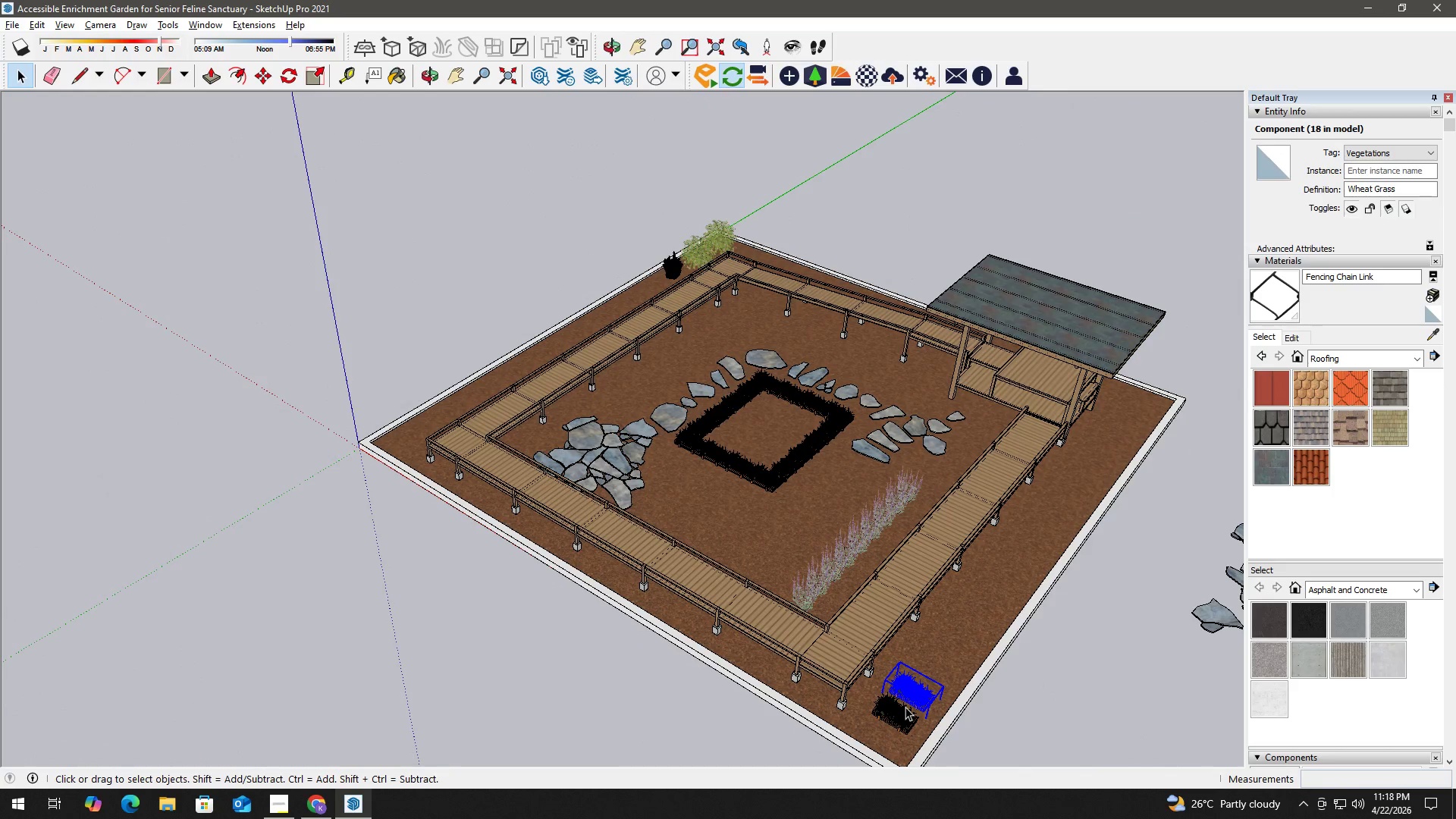 
left_click([905, 707])
 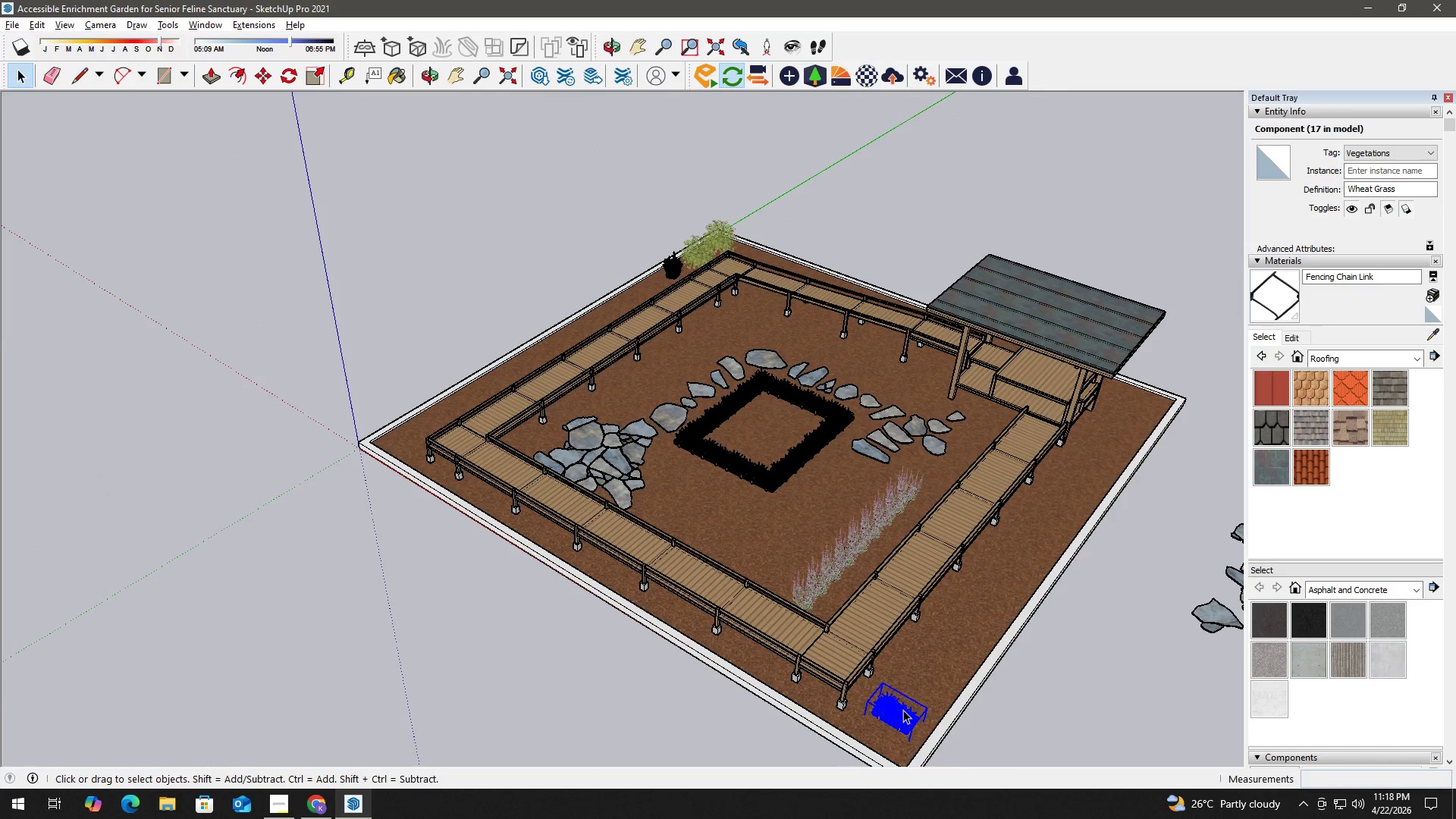 
key(Delete)
 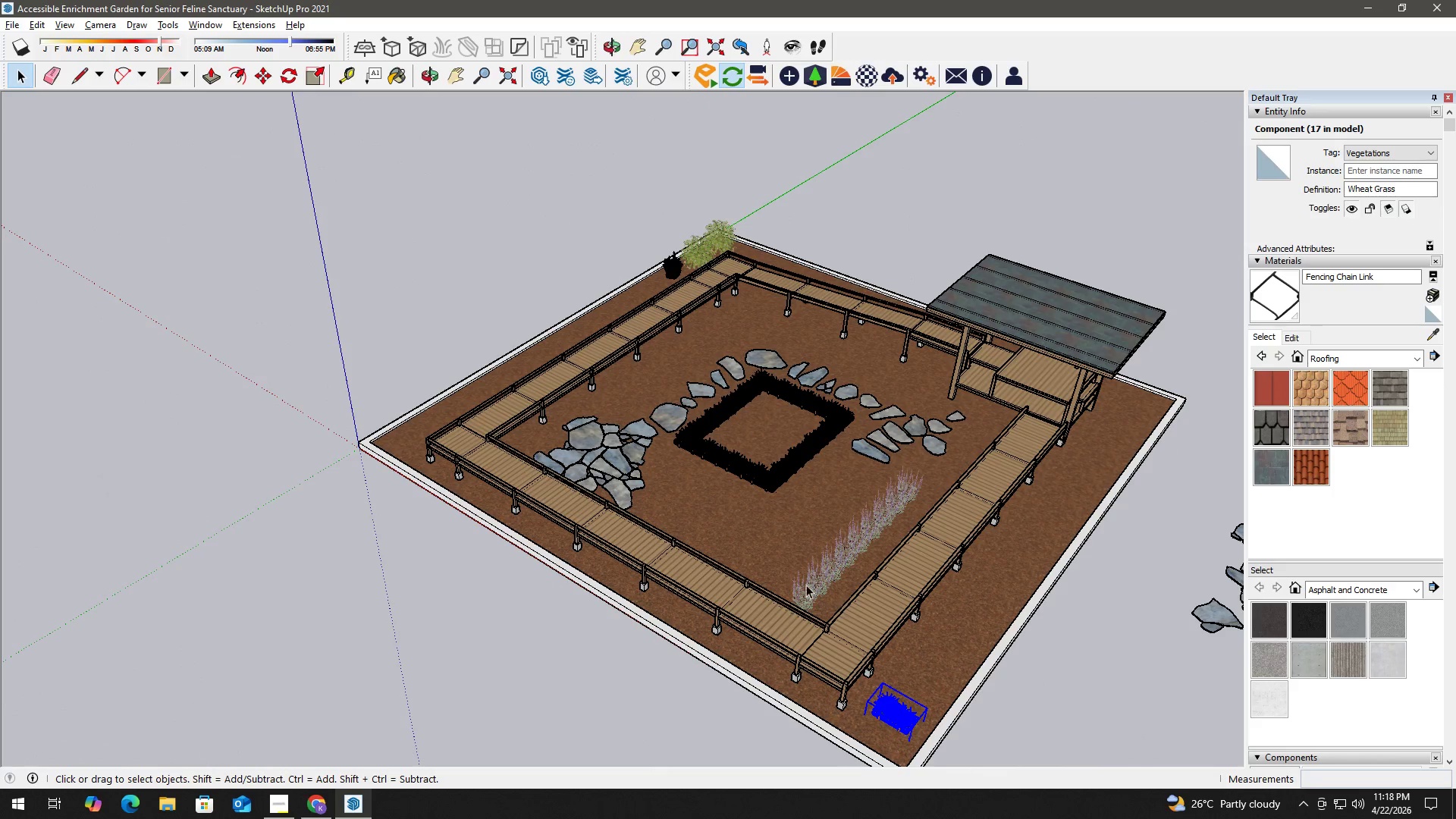 
scroll: coordinate [823, 582], scroll_direction: up, amount: 12.0
 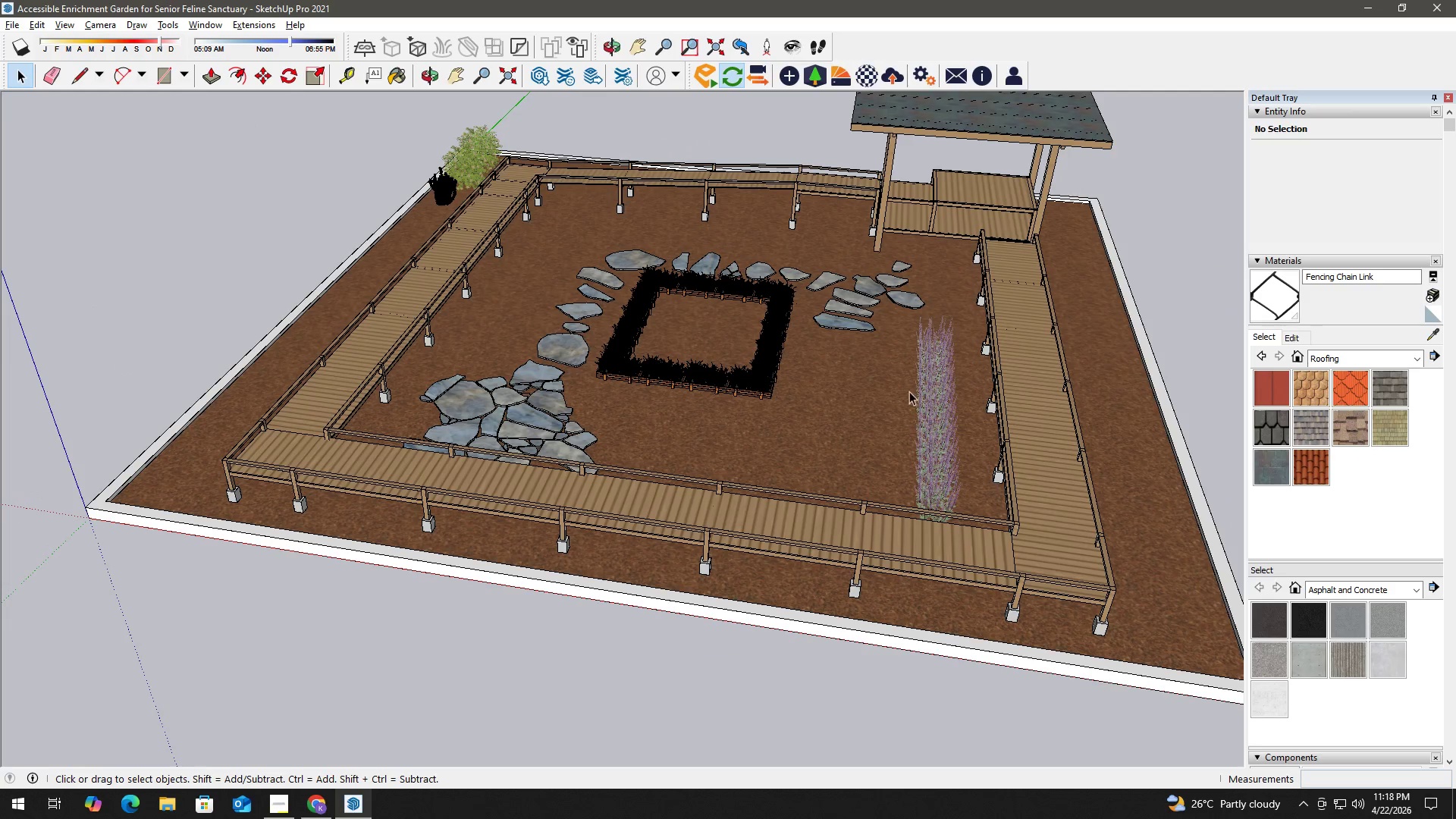 
left_click_drag(start_coordinate=[886, 351], to_coordinate=[978, 522])
 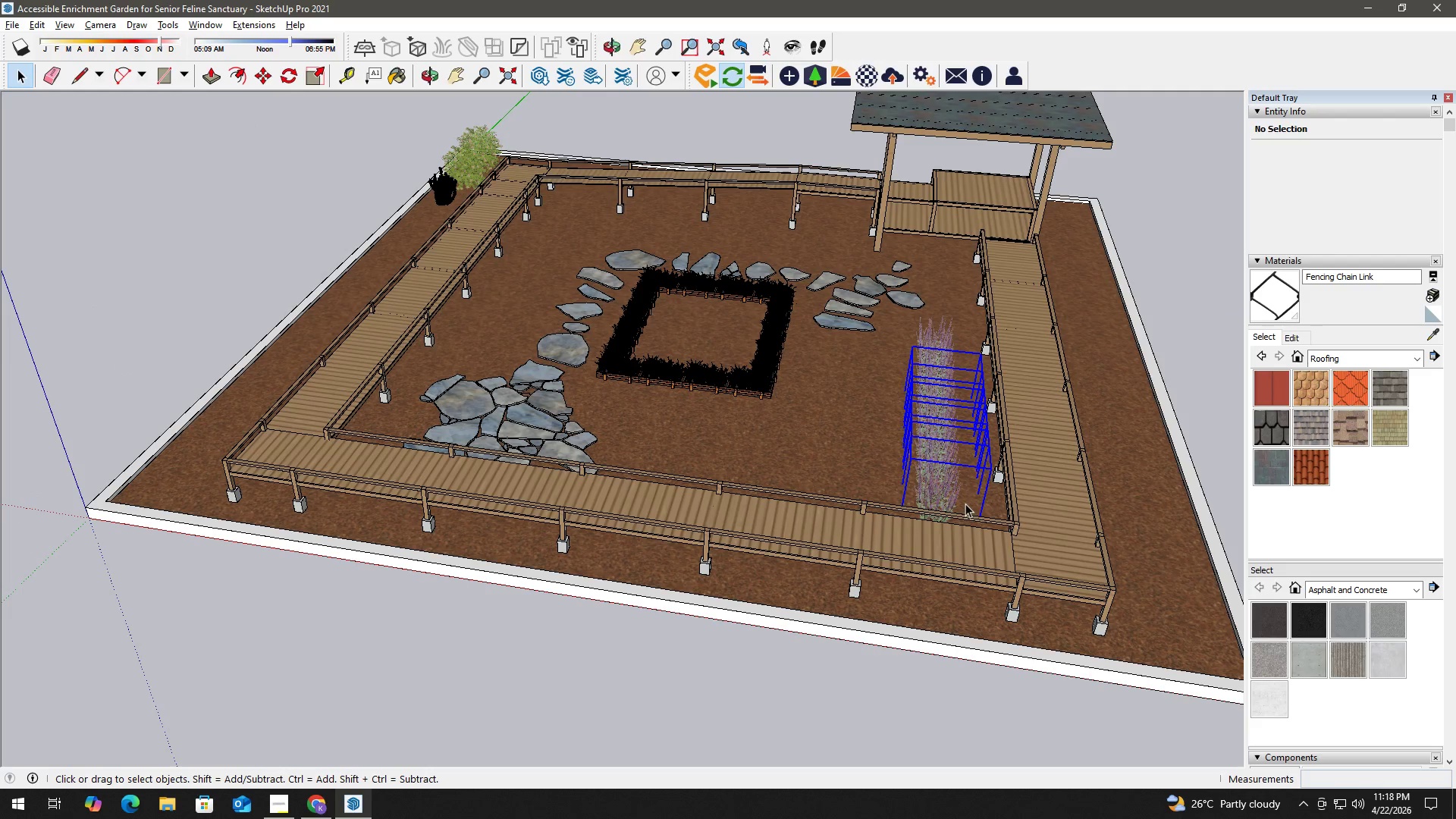 
key(Delete)
 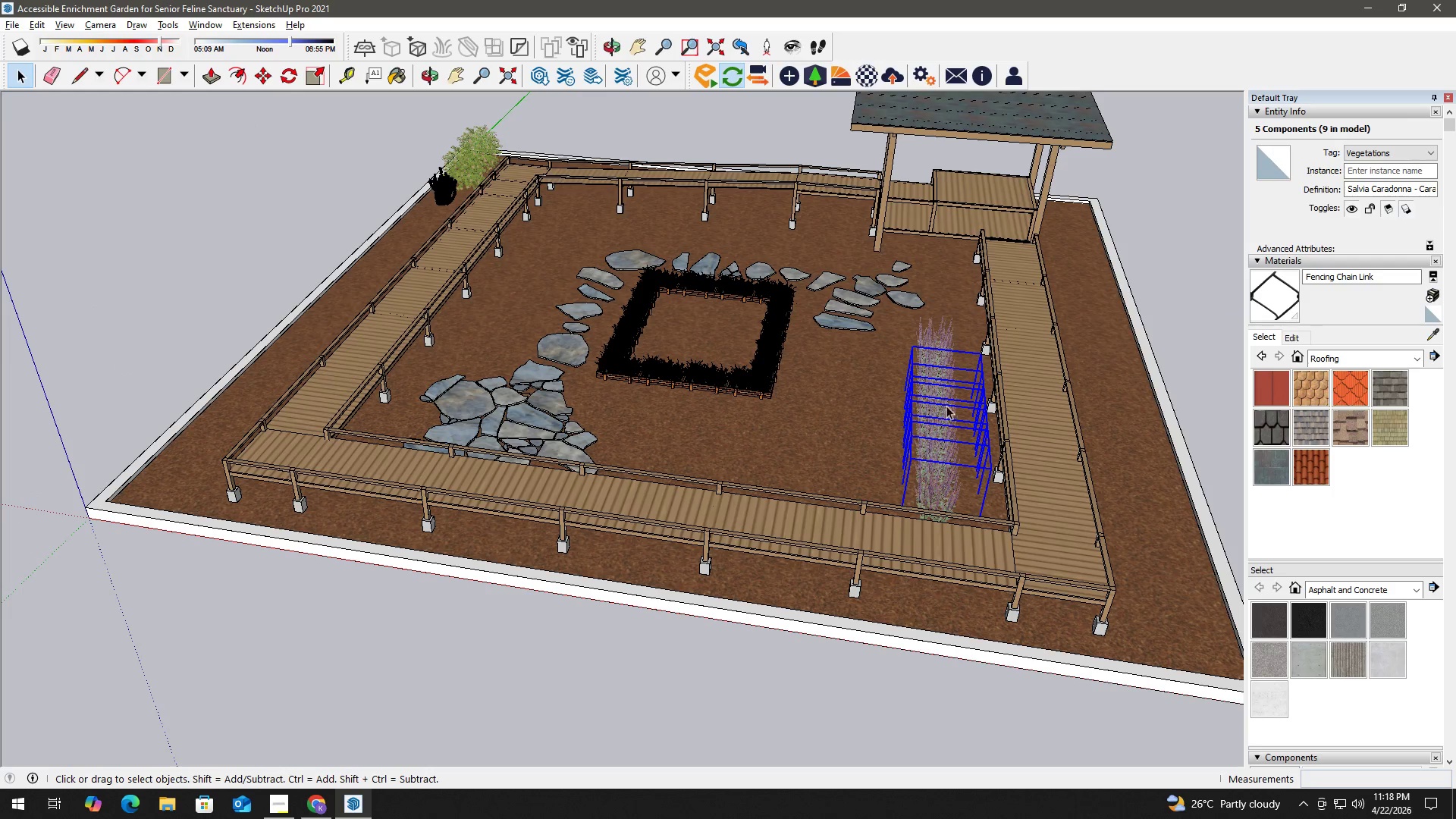 
scroll: coordinate [924, 326], scroll_direction: up, amount: 6.0
 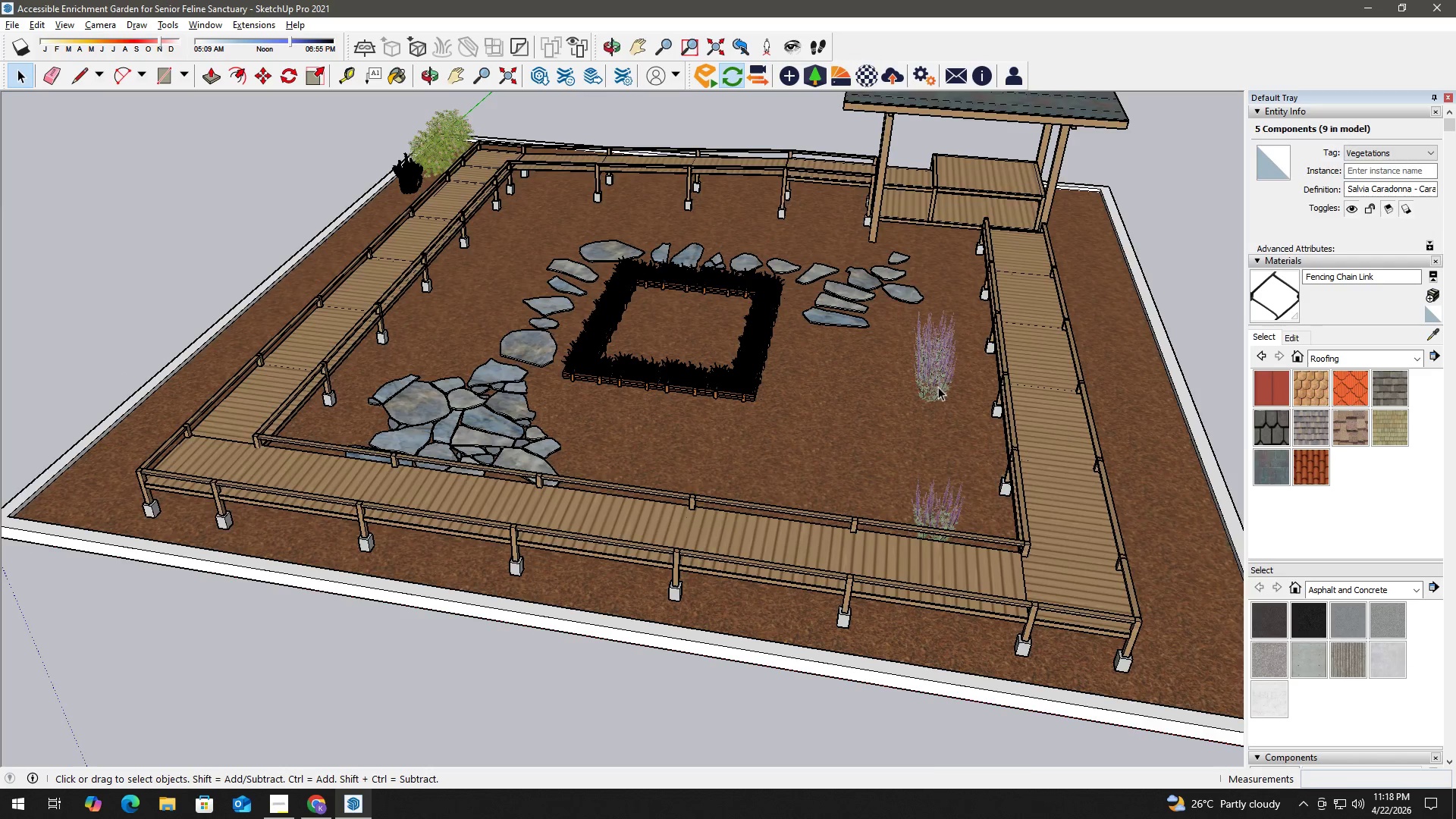 
left_click([937, 383])
 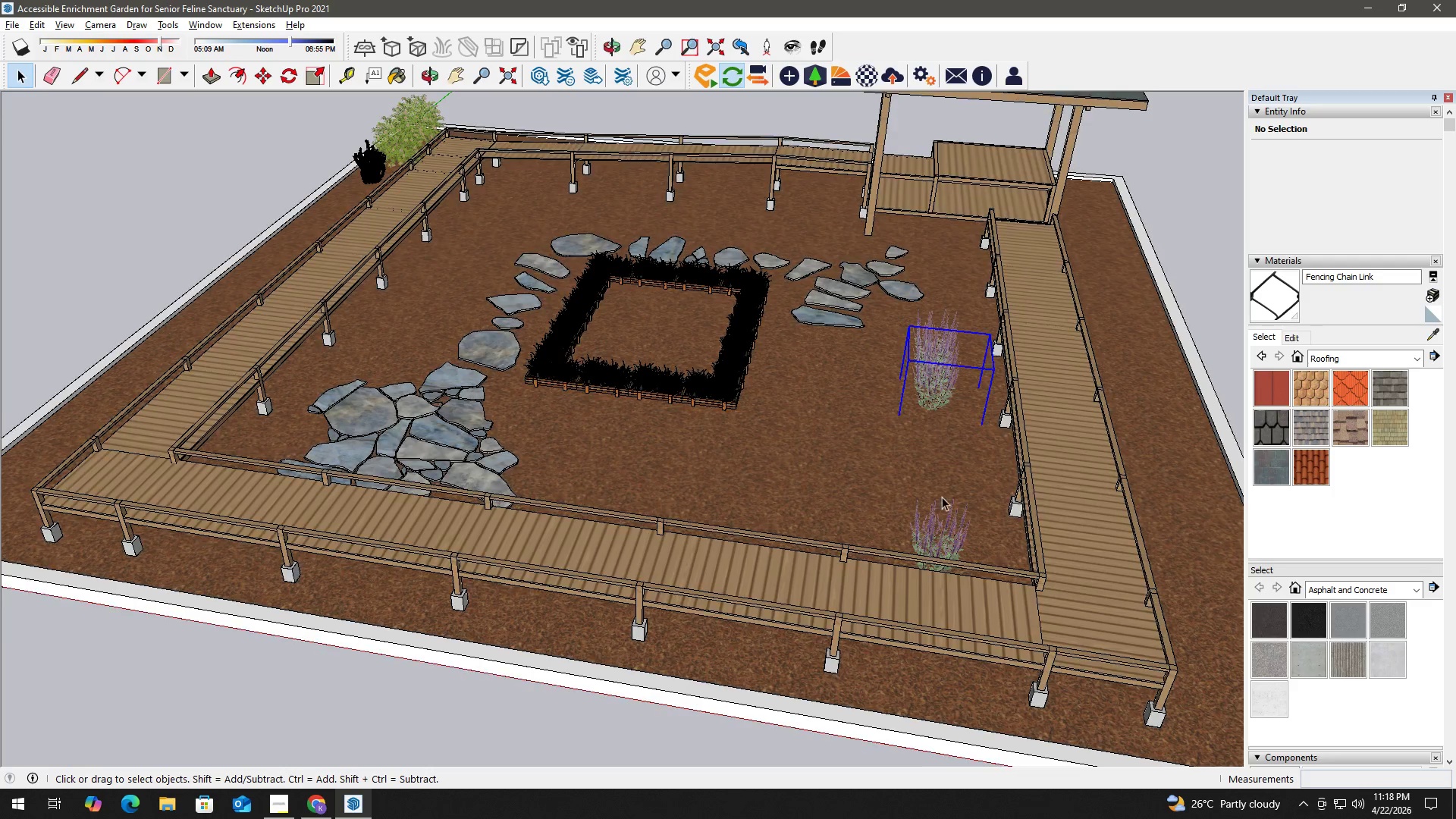 
key(Delete)
 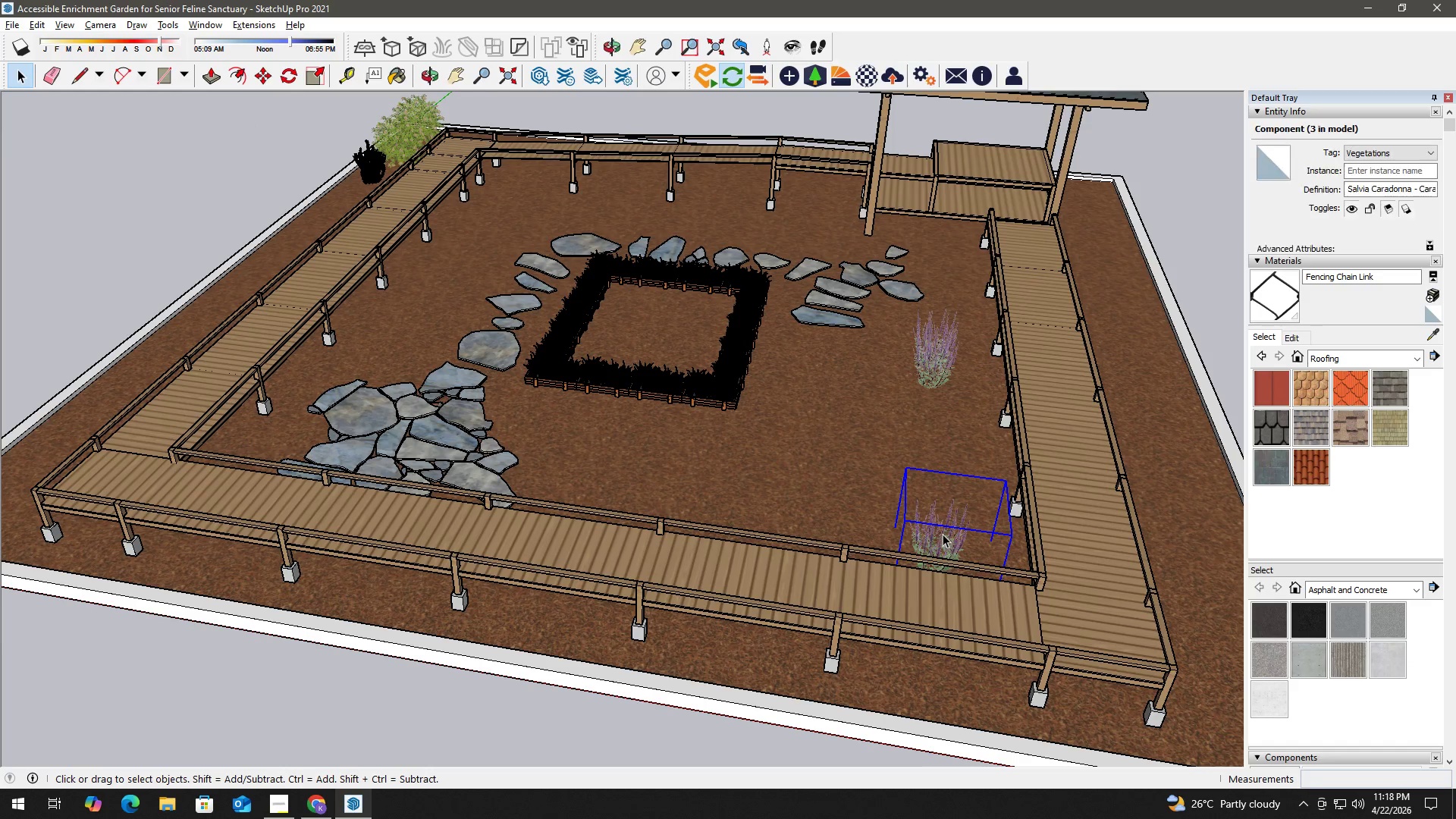 
key(Delete)
 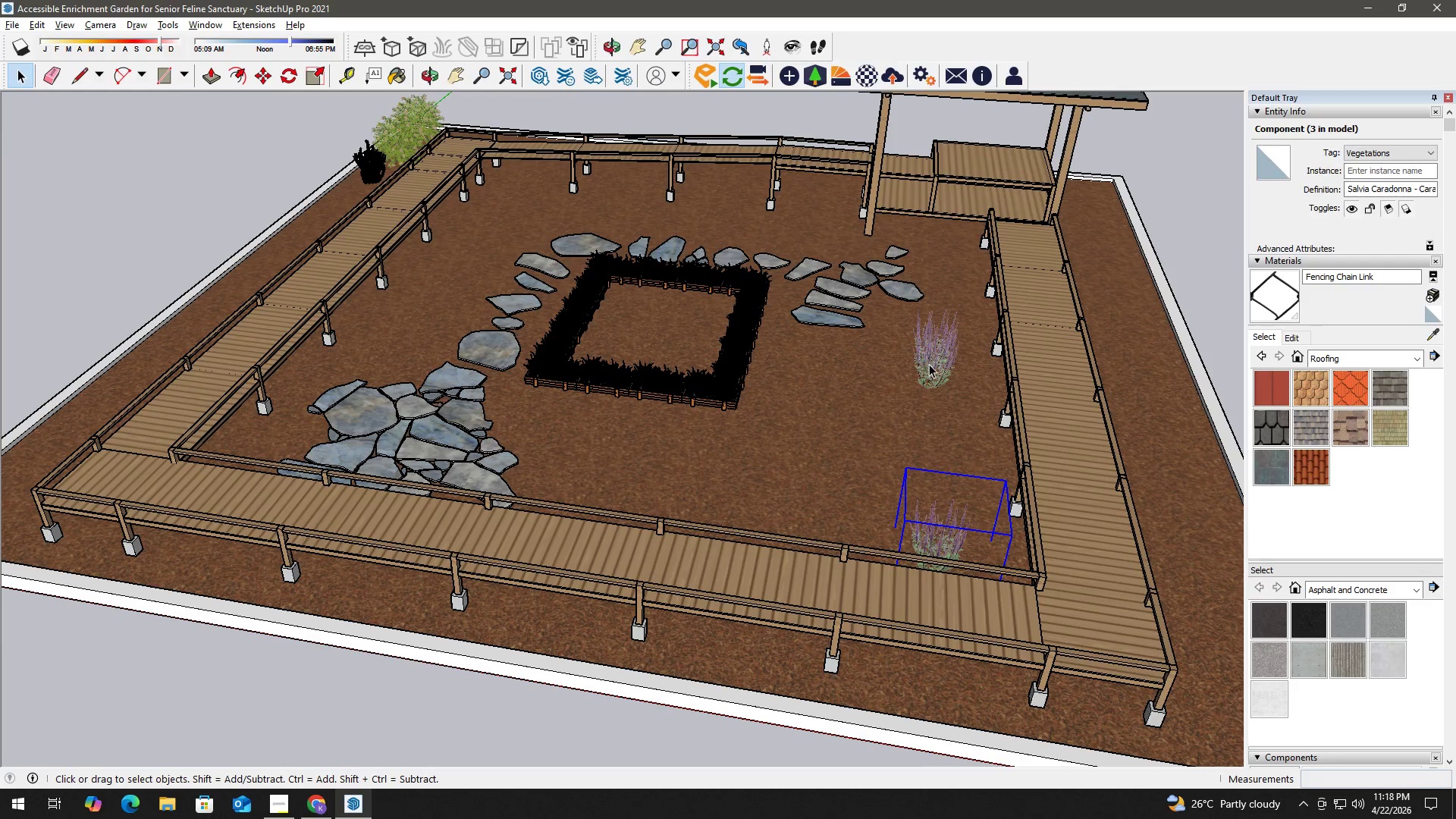 
left_click([930, 363])
 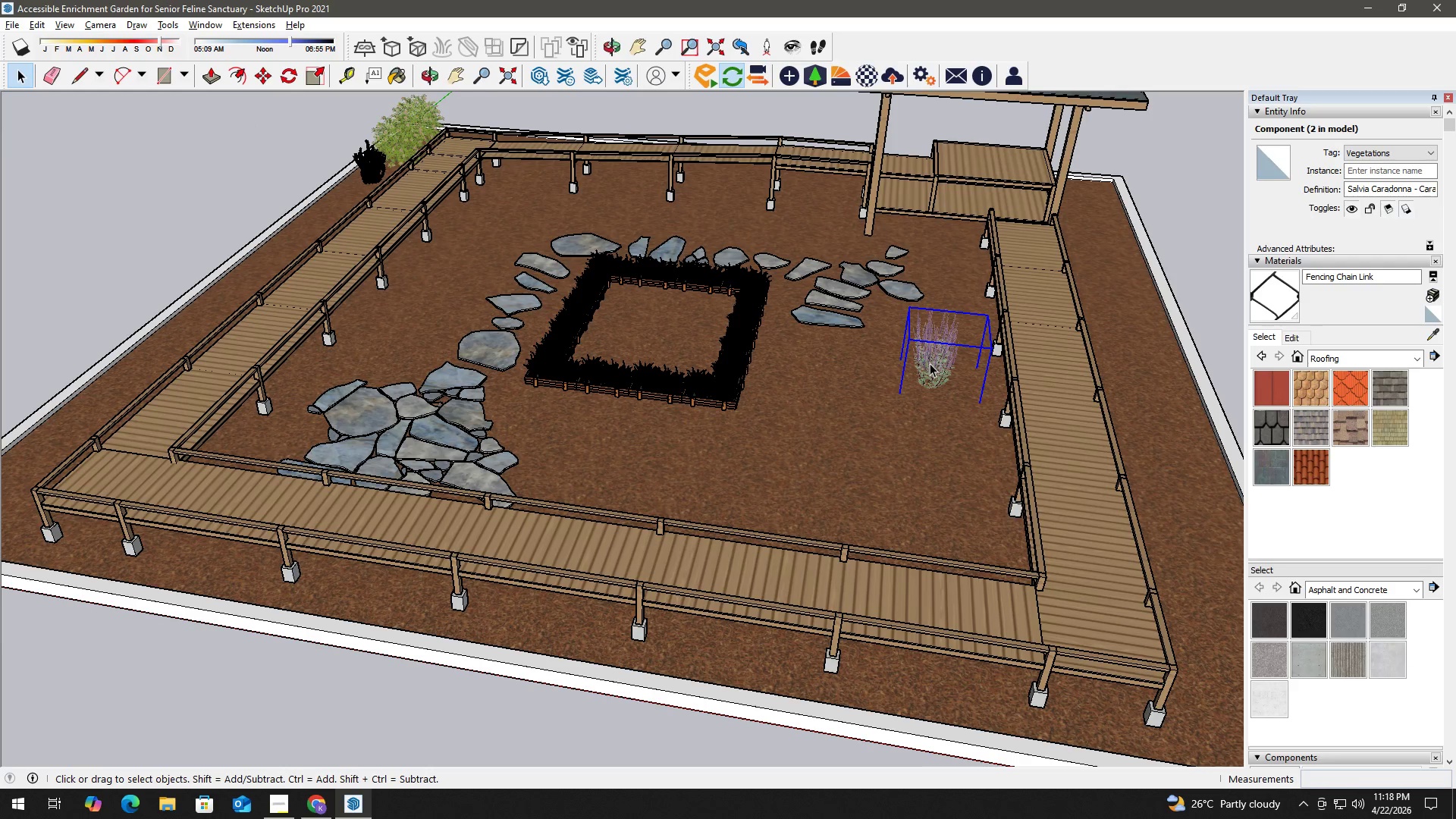 
key(Delete)
 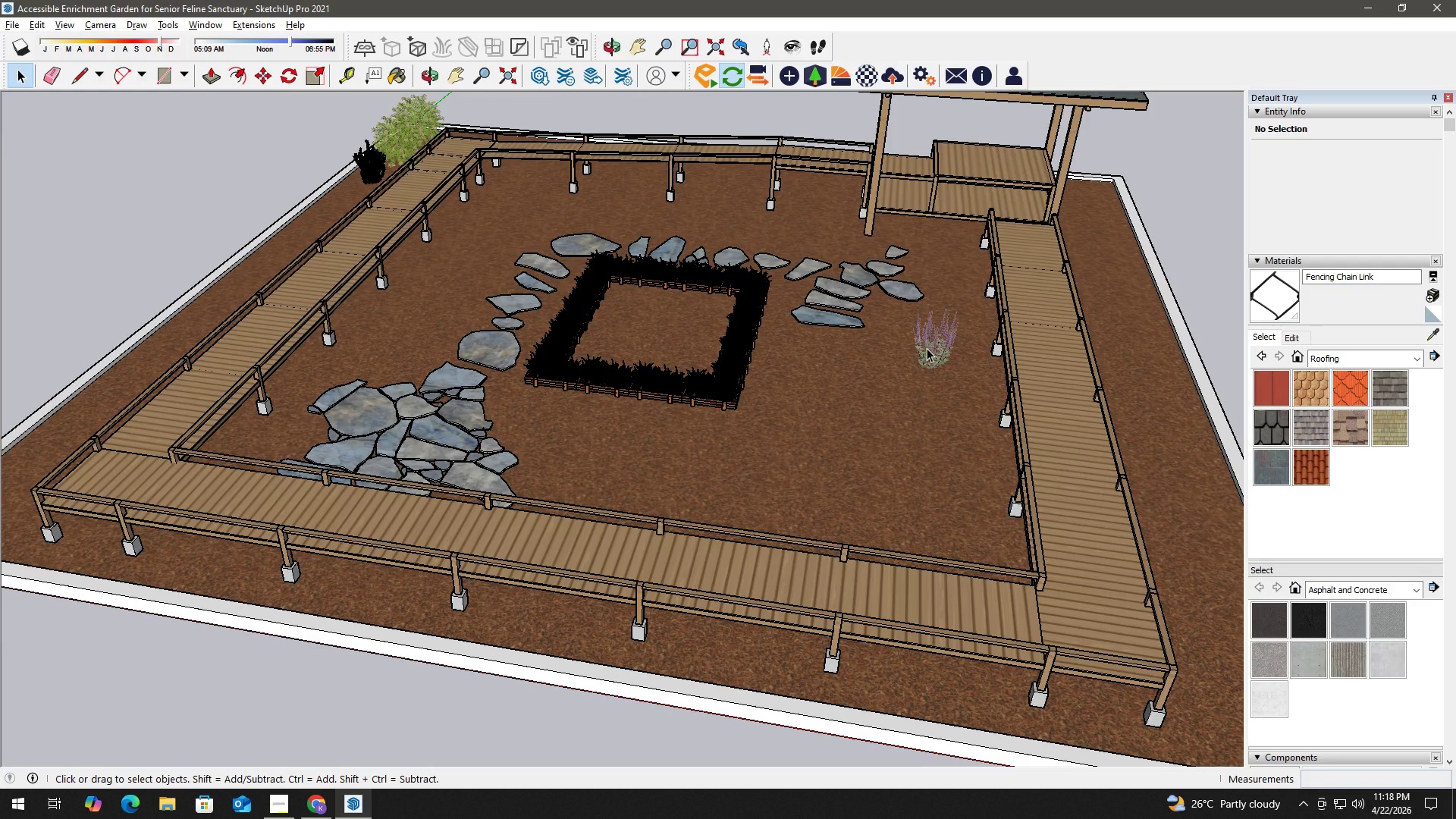 
left_click([927, 347])
 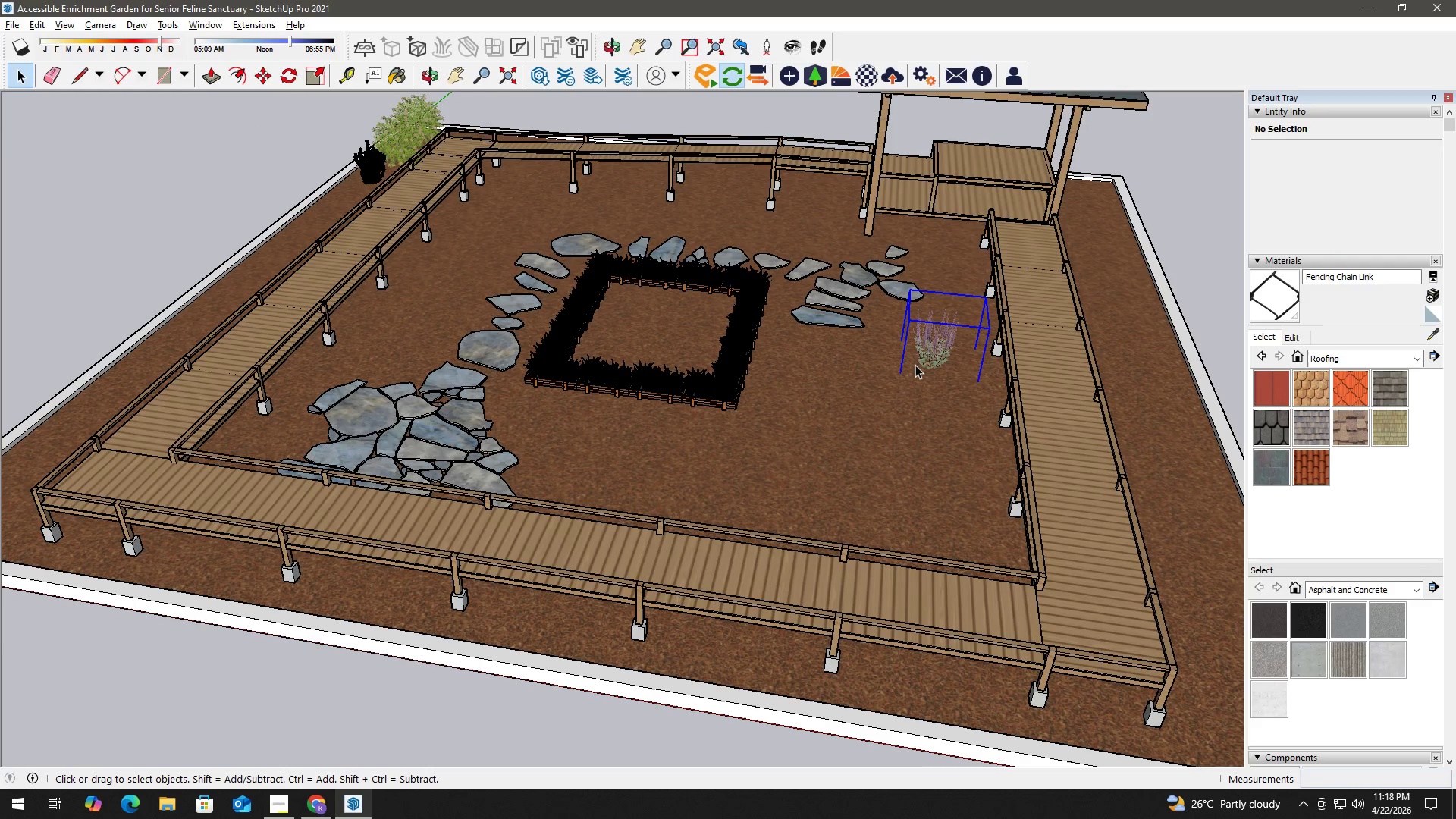 
key(M)
 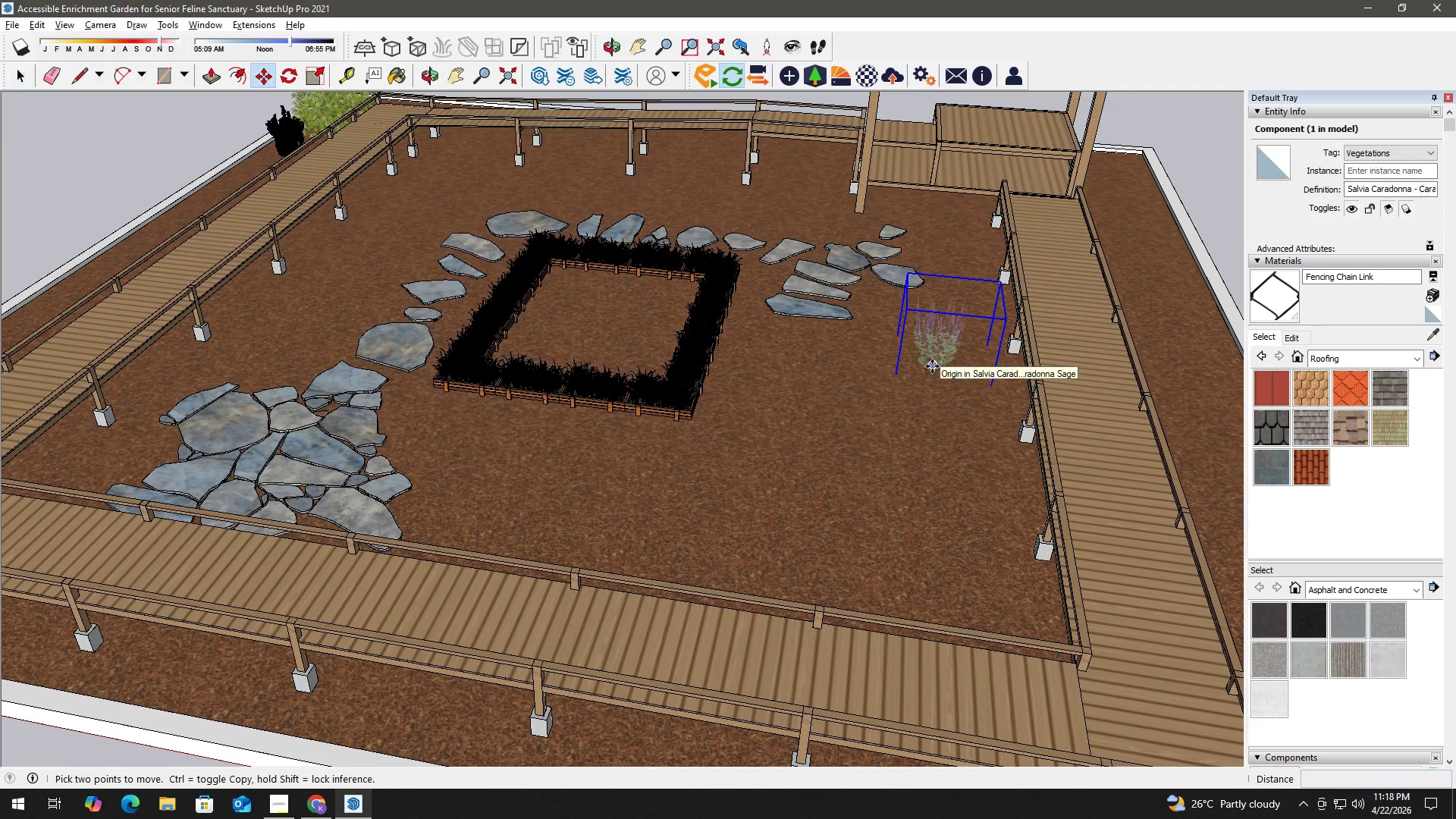 
scroll: coordinate [925, 369], scroll_direction: up, amount: 4.0
 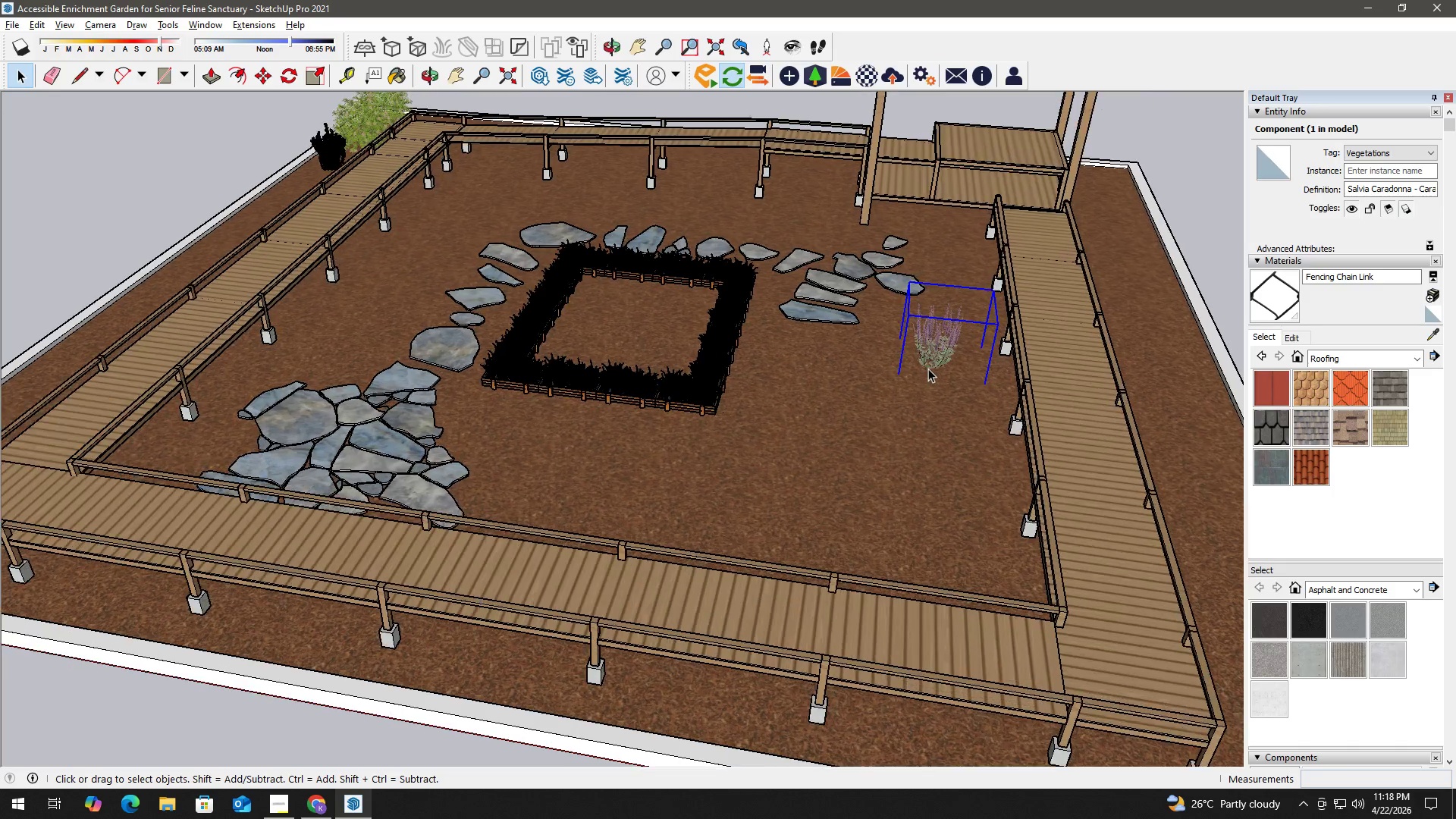 
left_click([932, 366])
 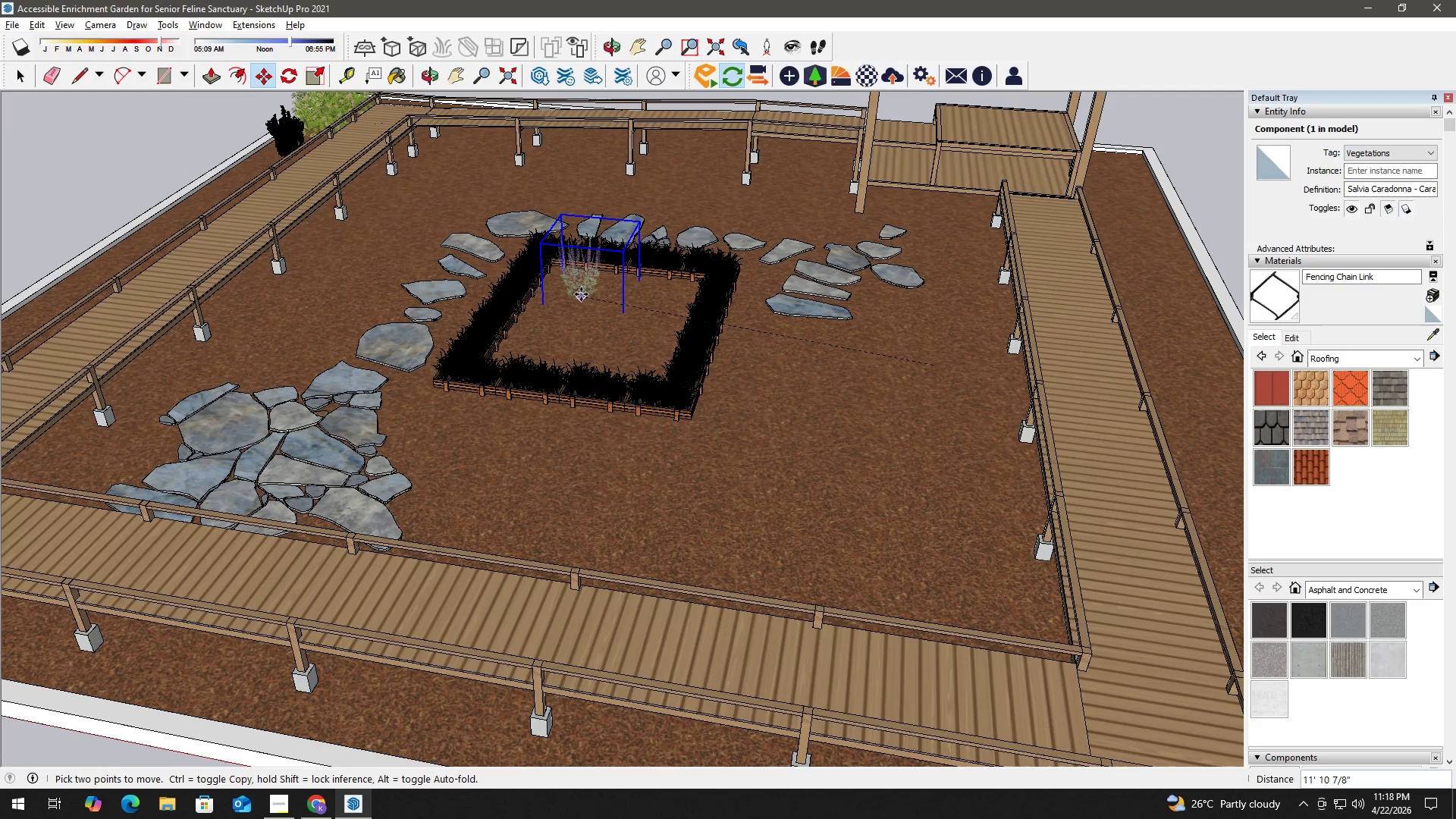 
left_click([581, 294])
 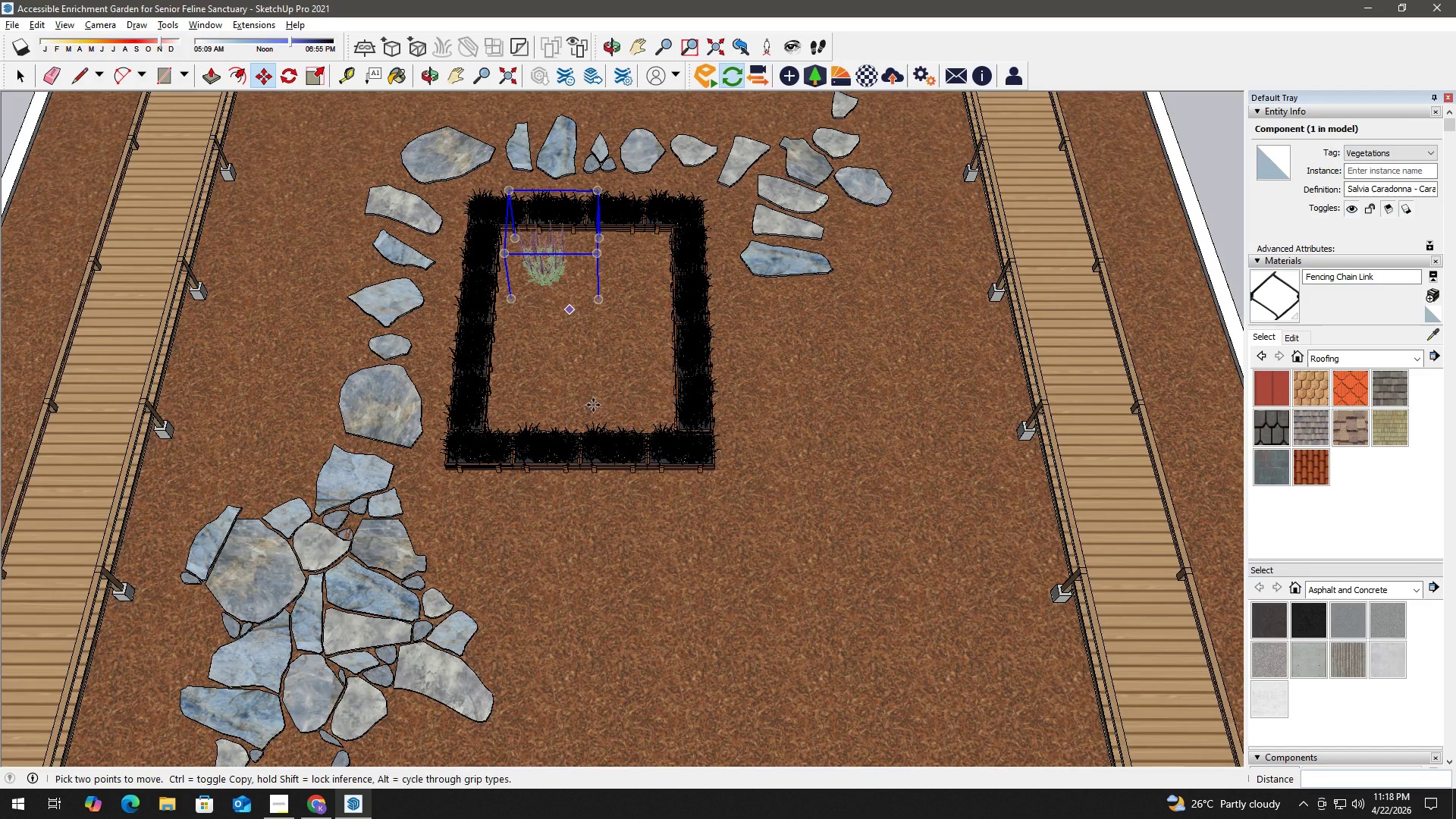 
left_click([541, 322])
 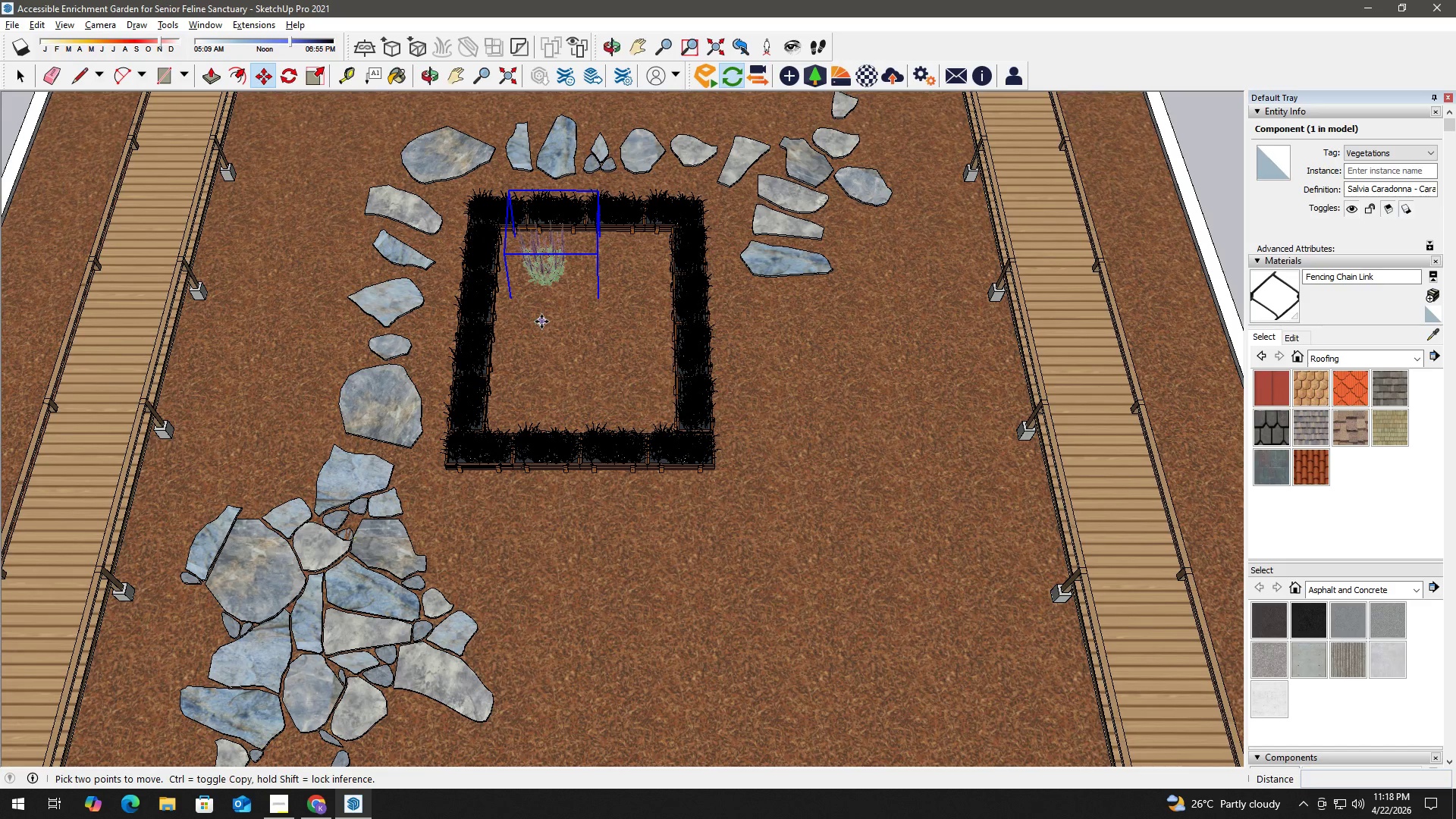 
key(Control+ControlLeft)
 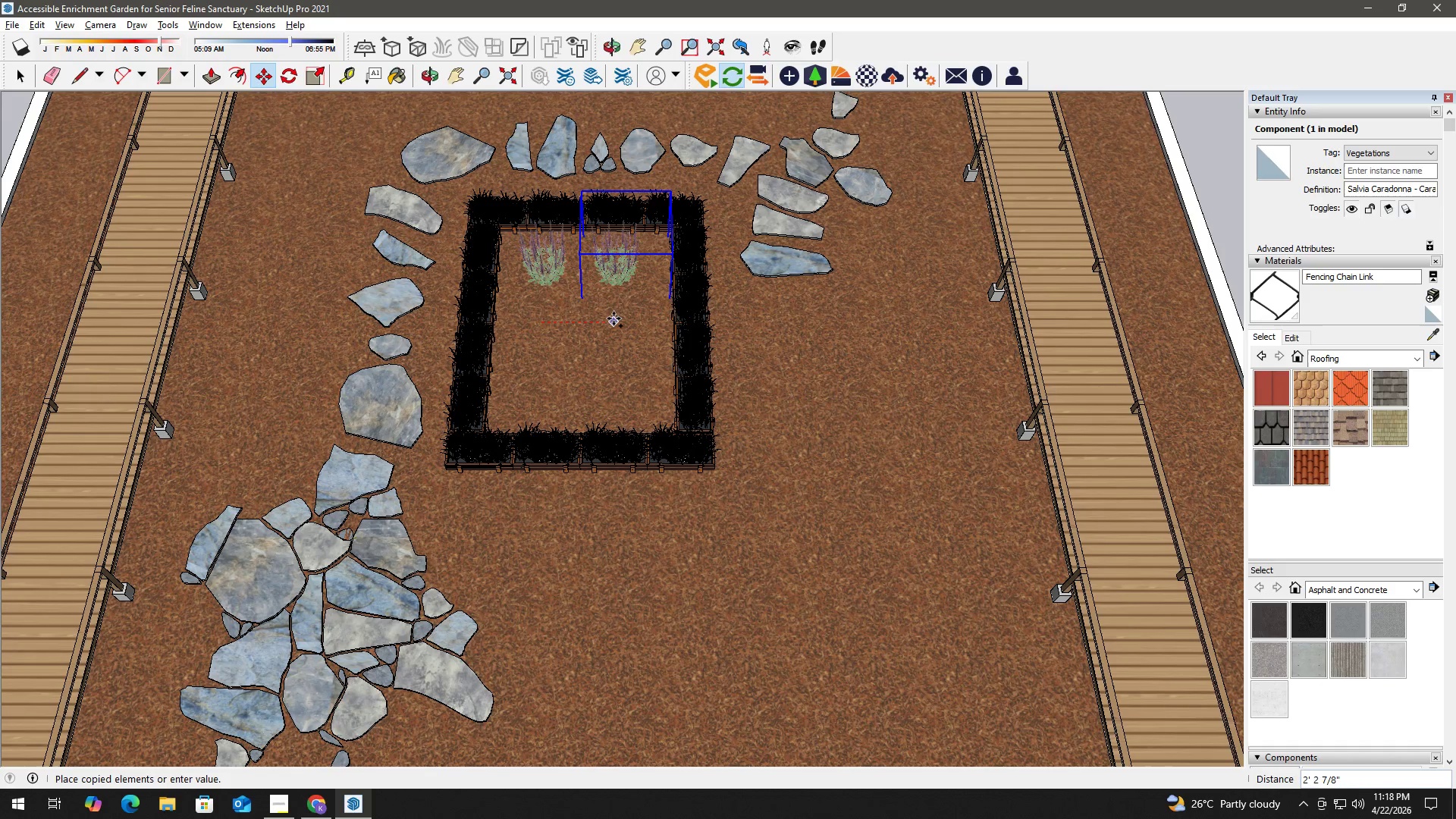 
left_click([615, 318])
 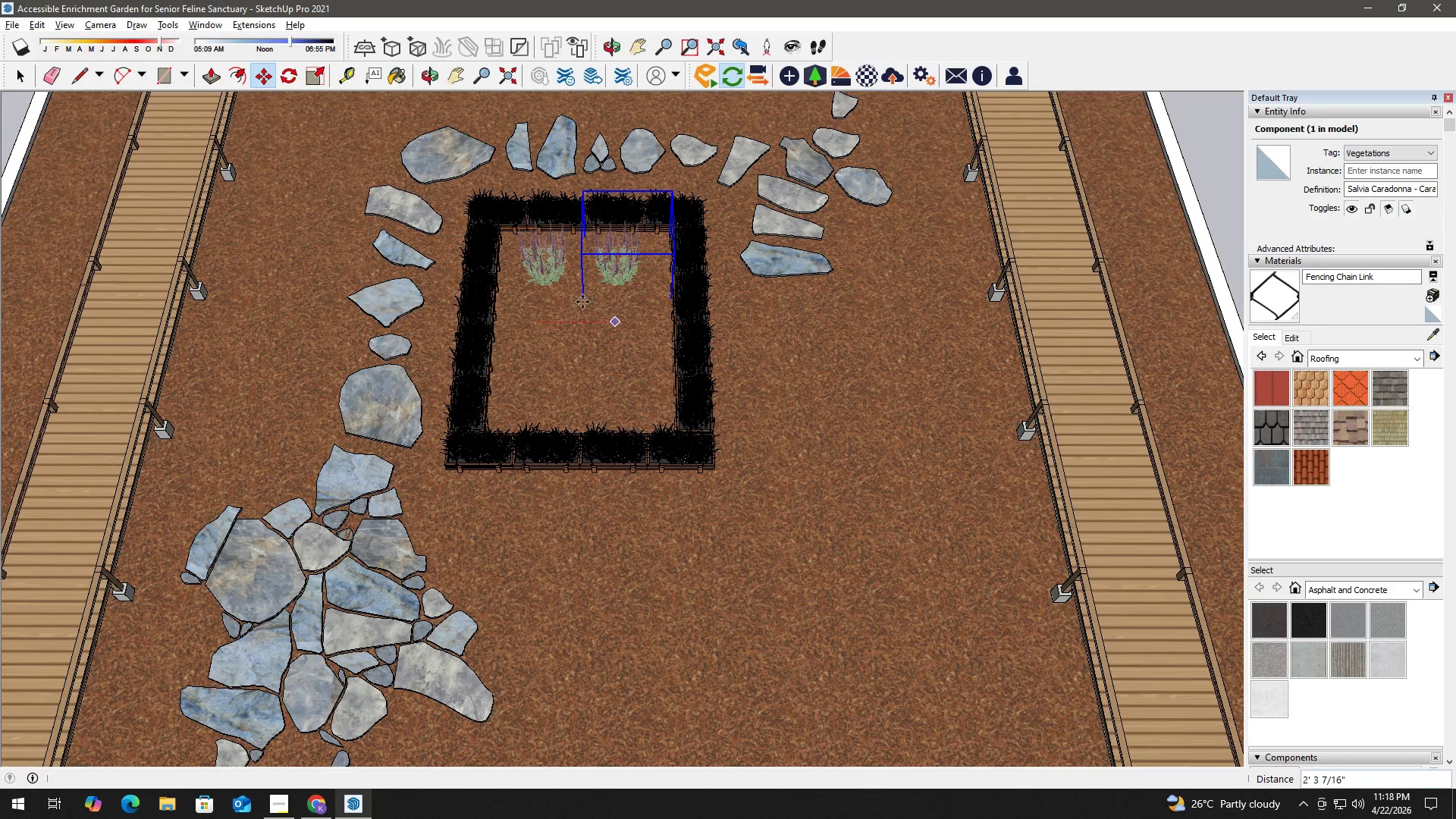 
key(Space)
 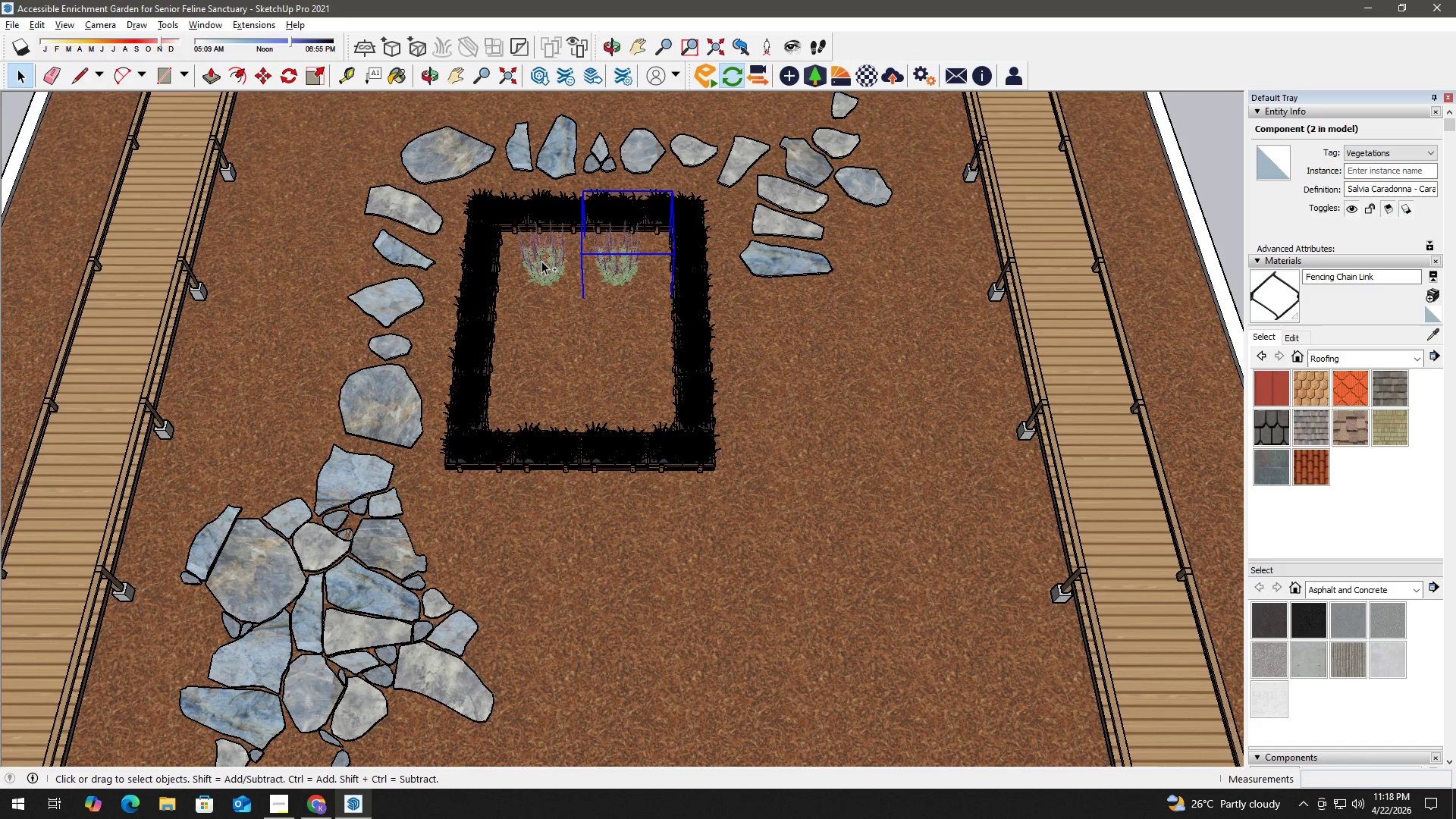 
hold_key(key=ControlLeft, duration=0.59)
left_click([541, 261])
 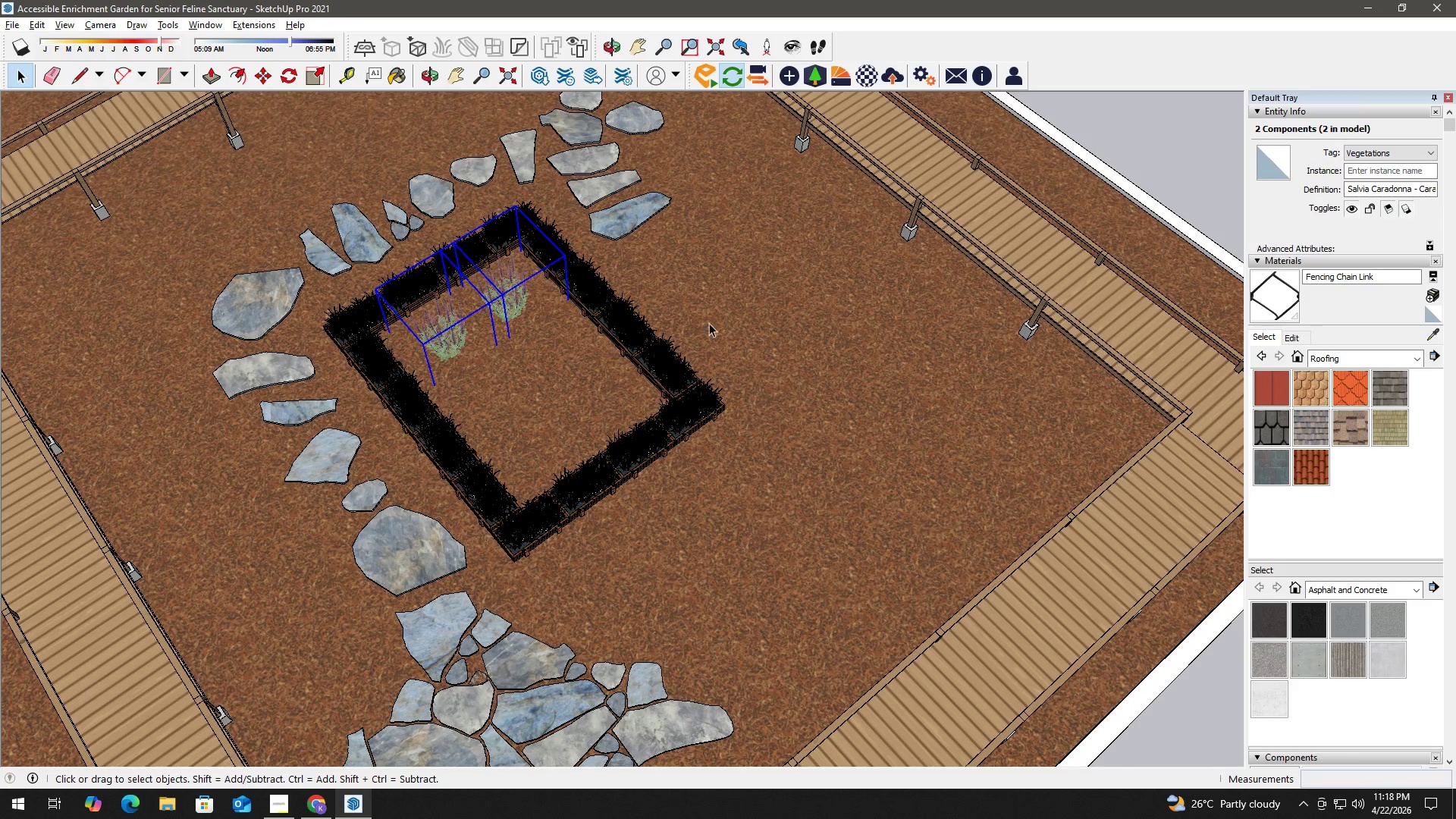 
key(M)
 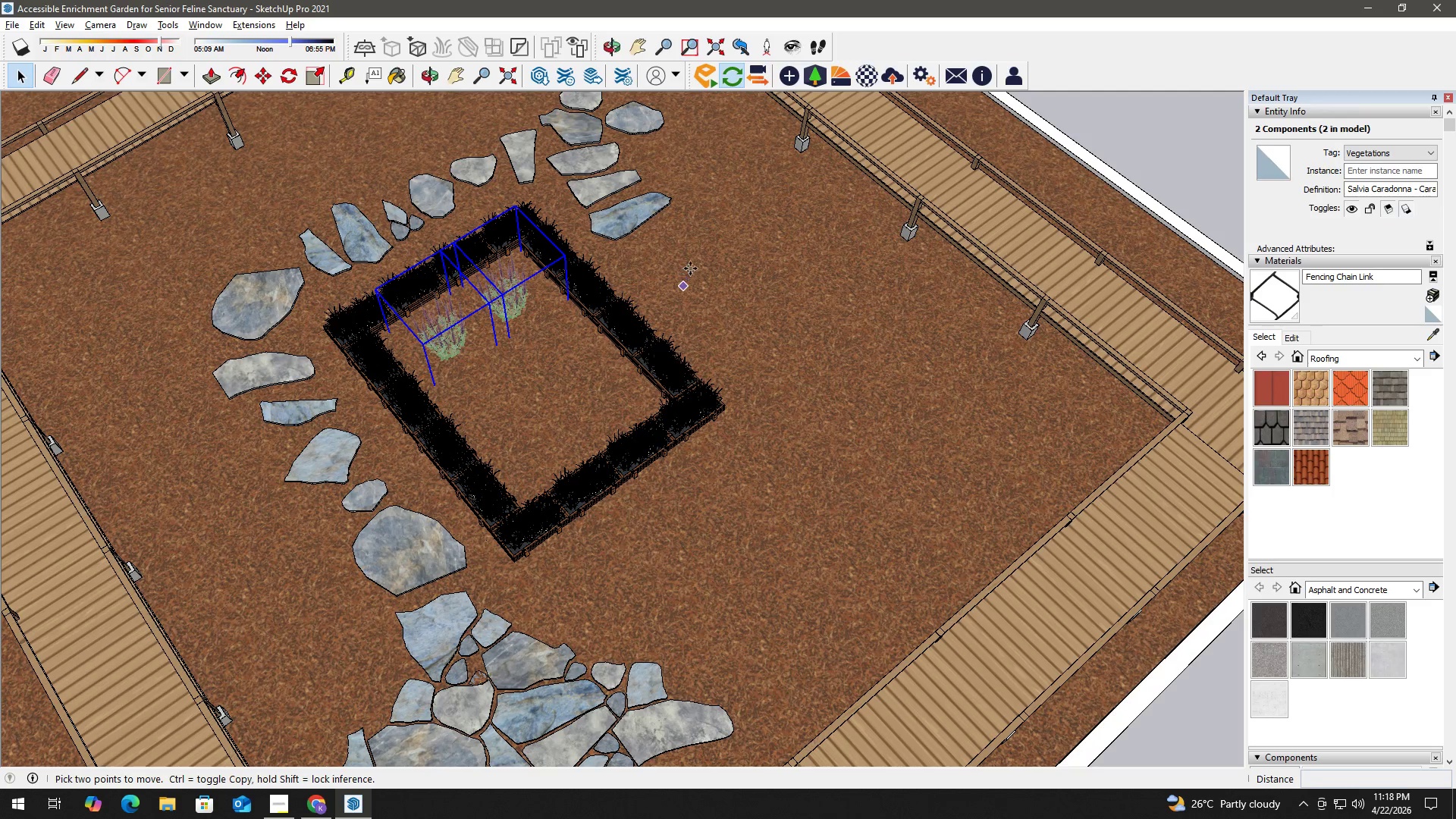 
left_click([691, 264])
 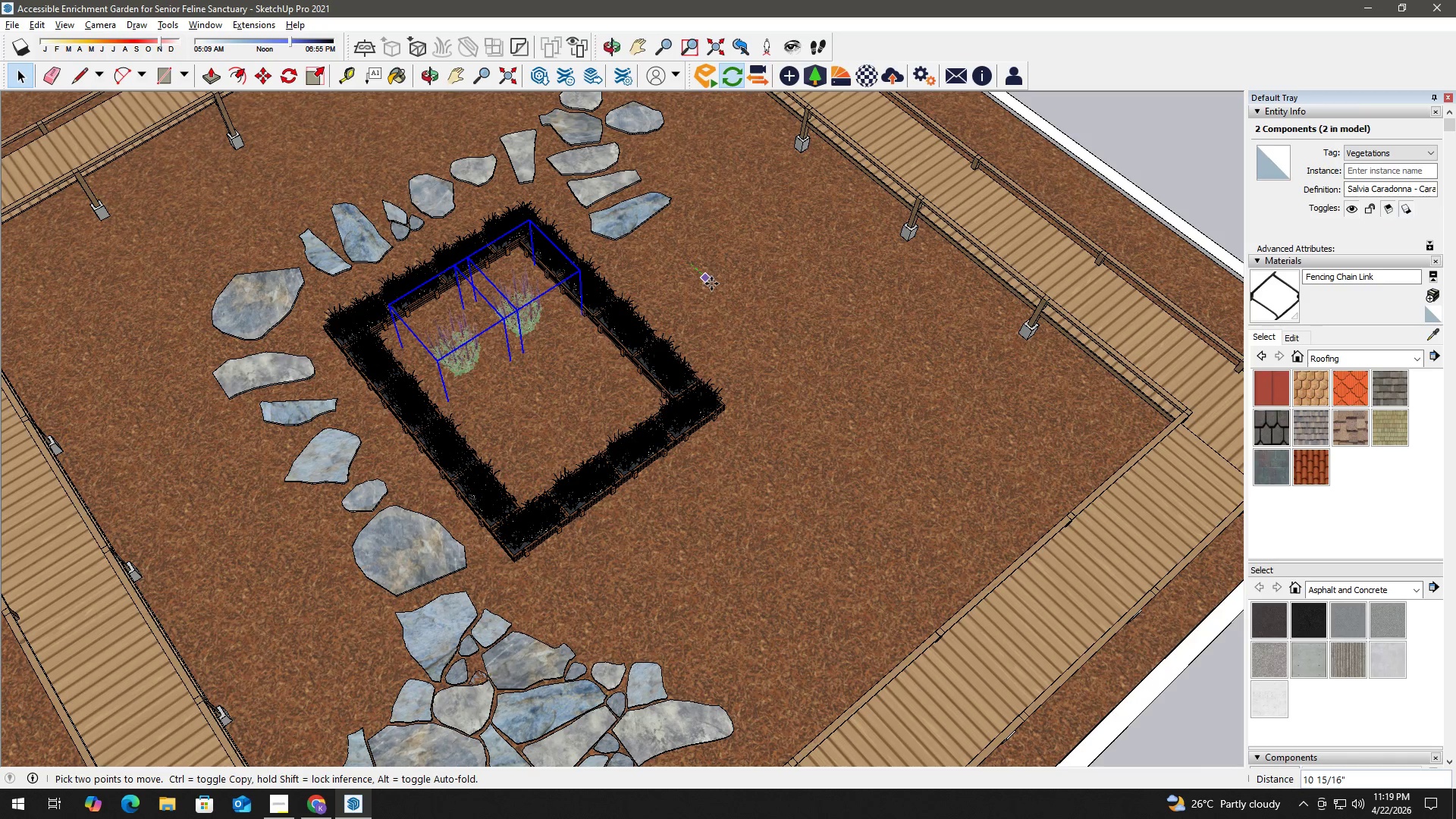 
key(Control+ControlLeft)
 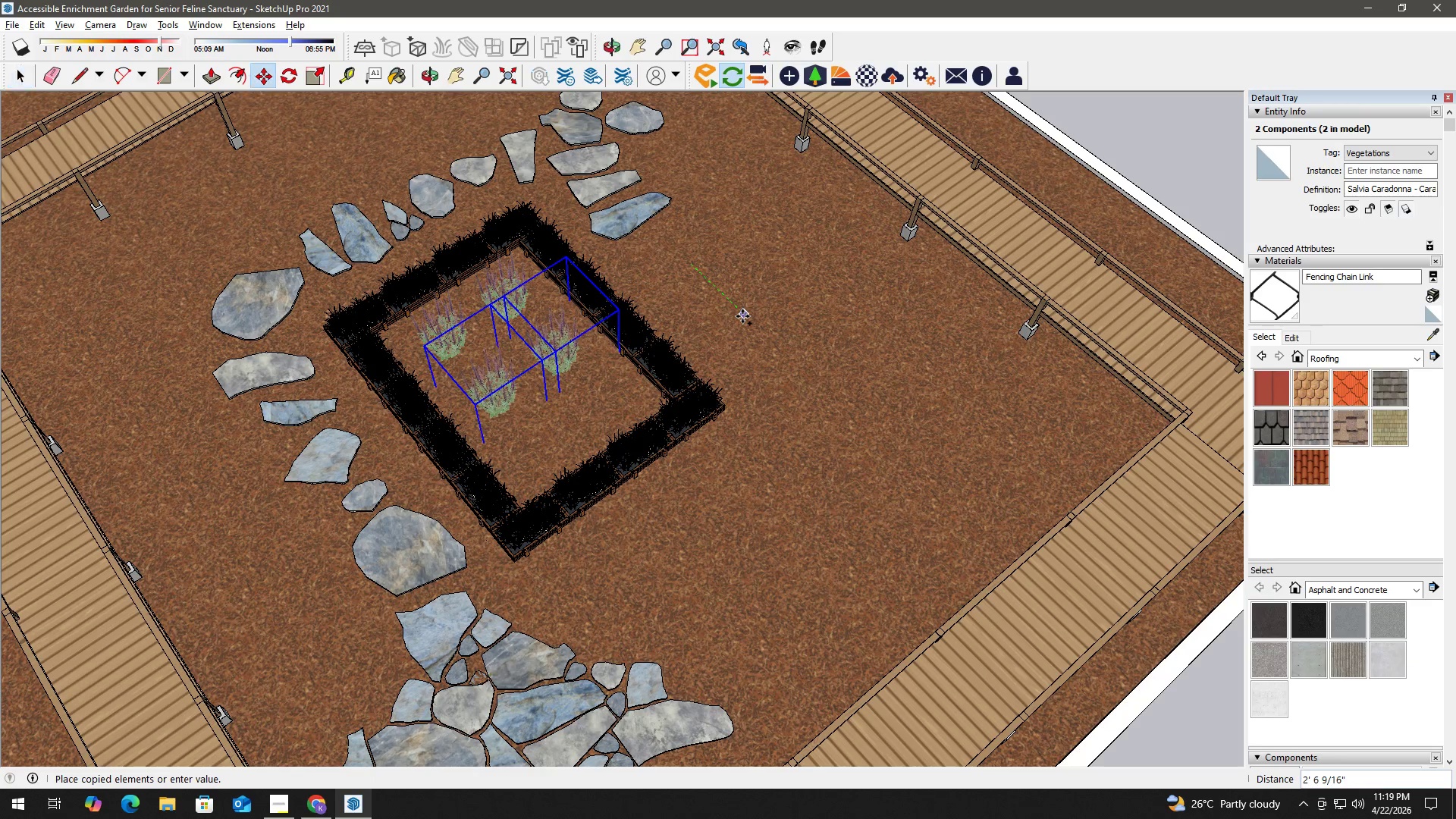 
left_click([742, 316])
 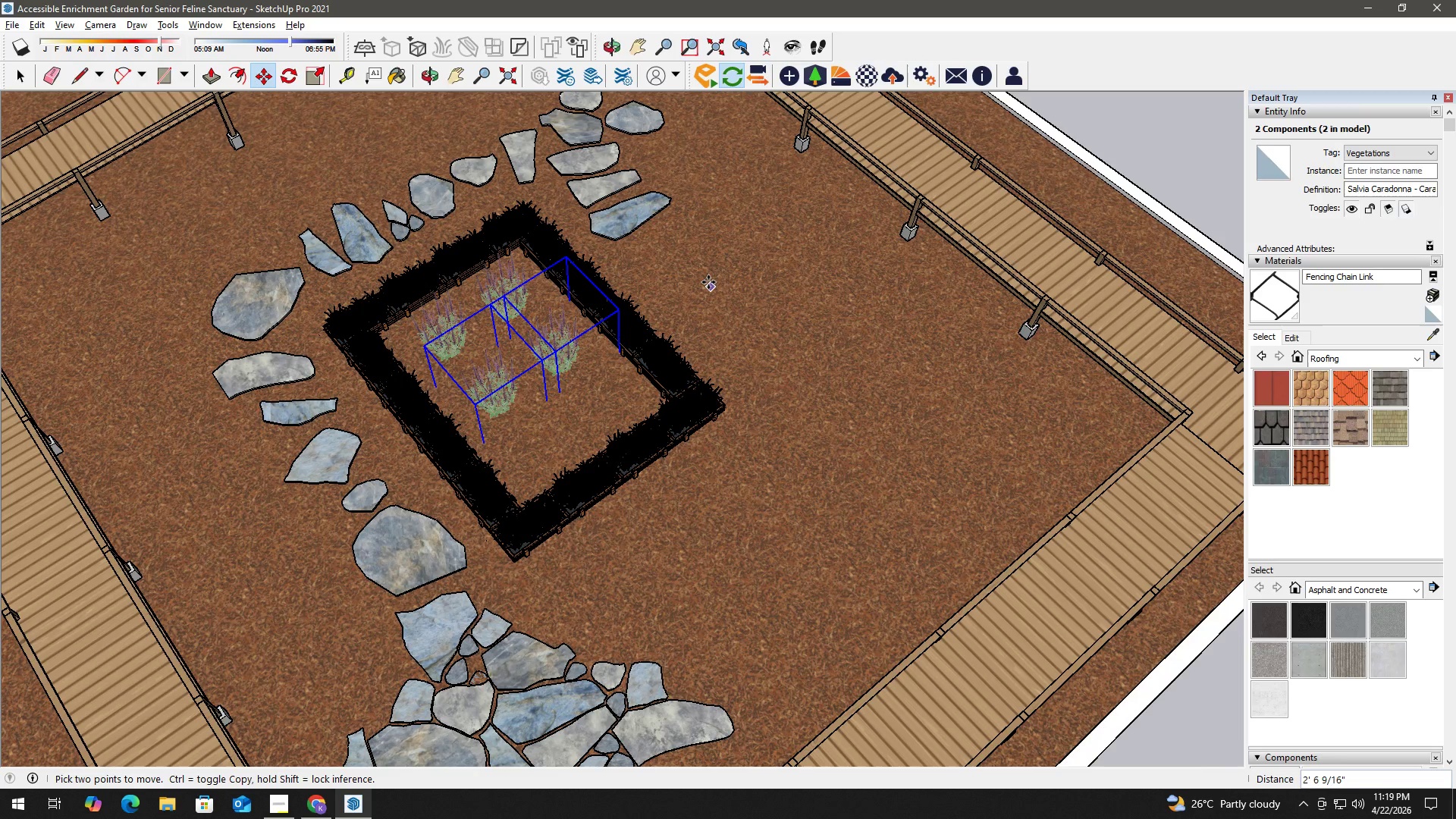 
left_click([708, 282])
 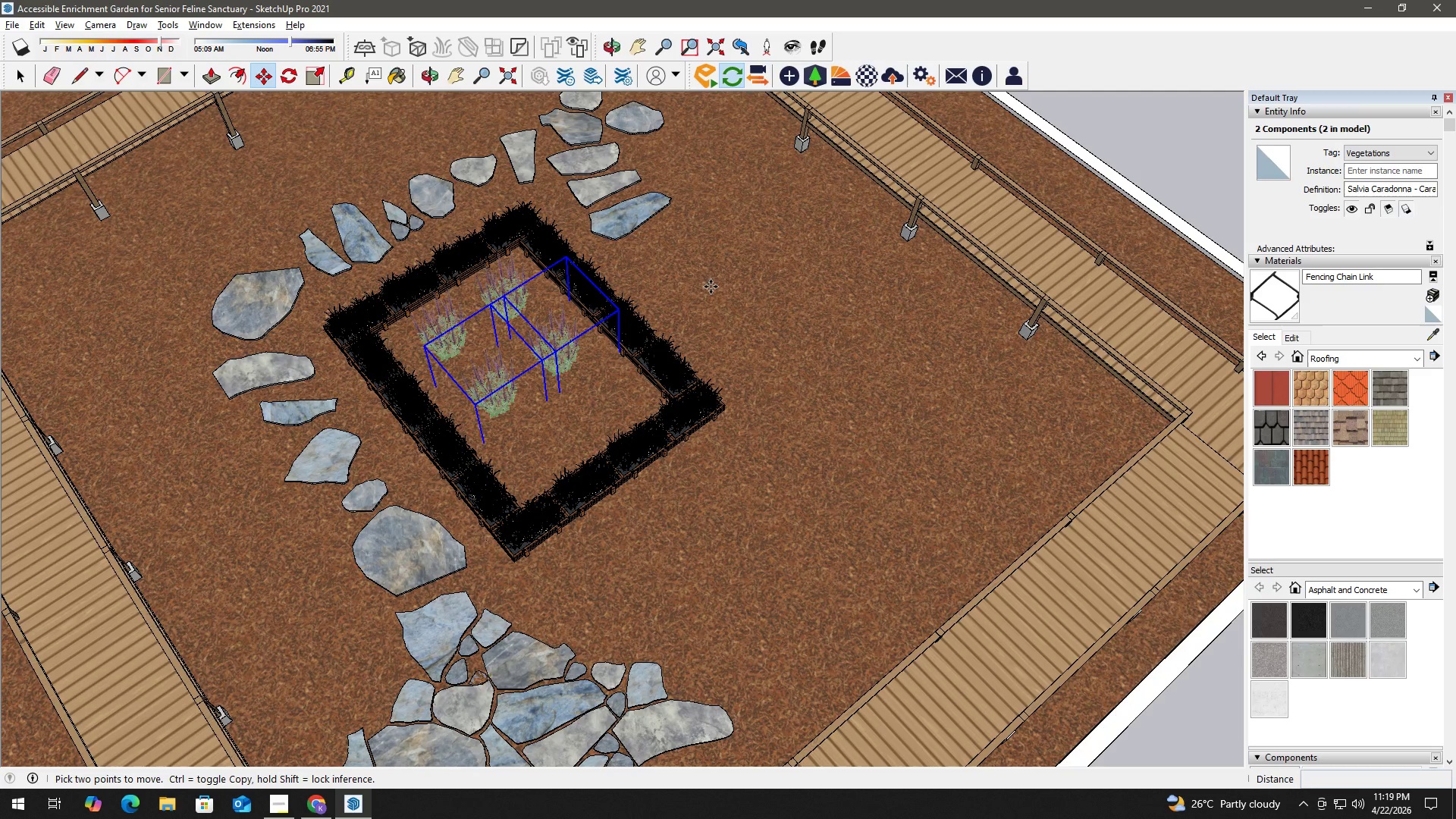 
key(Control+ControlLeft)
 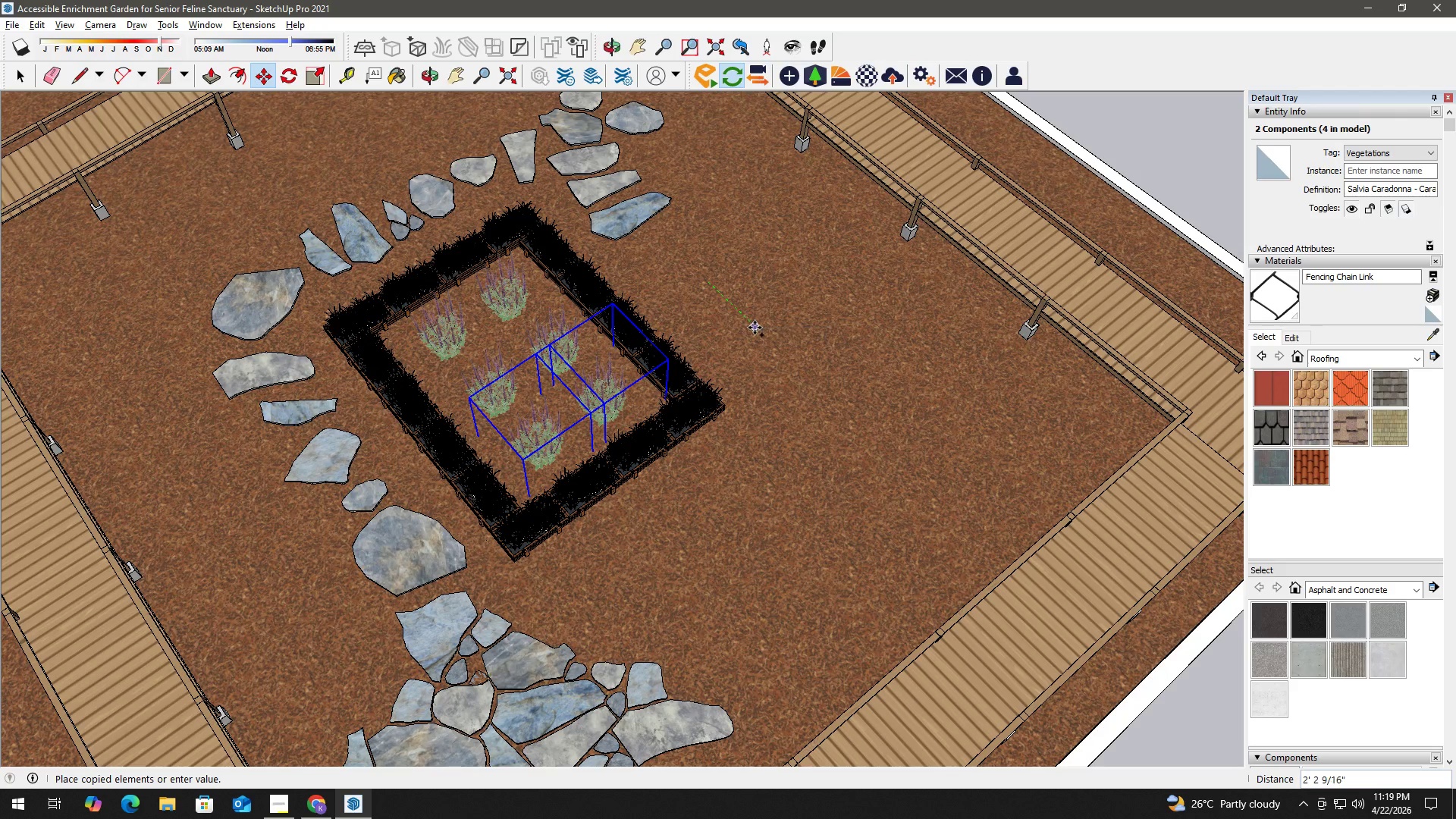 
left_click([755, 328])
 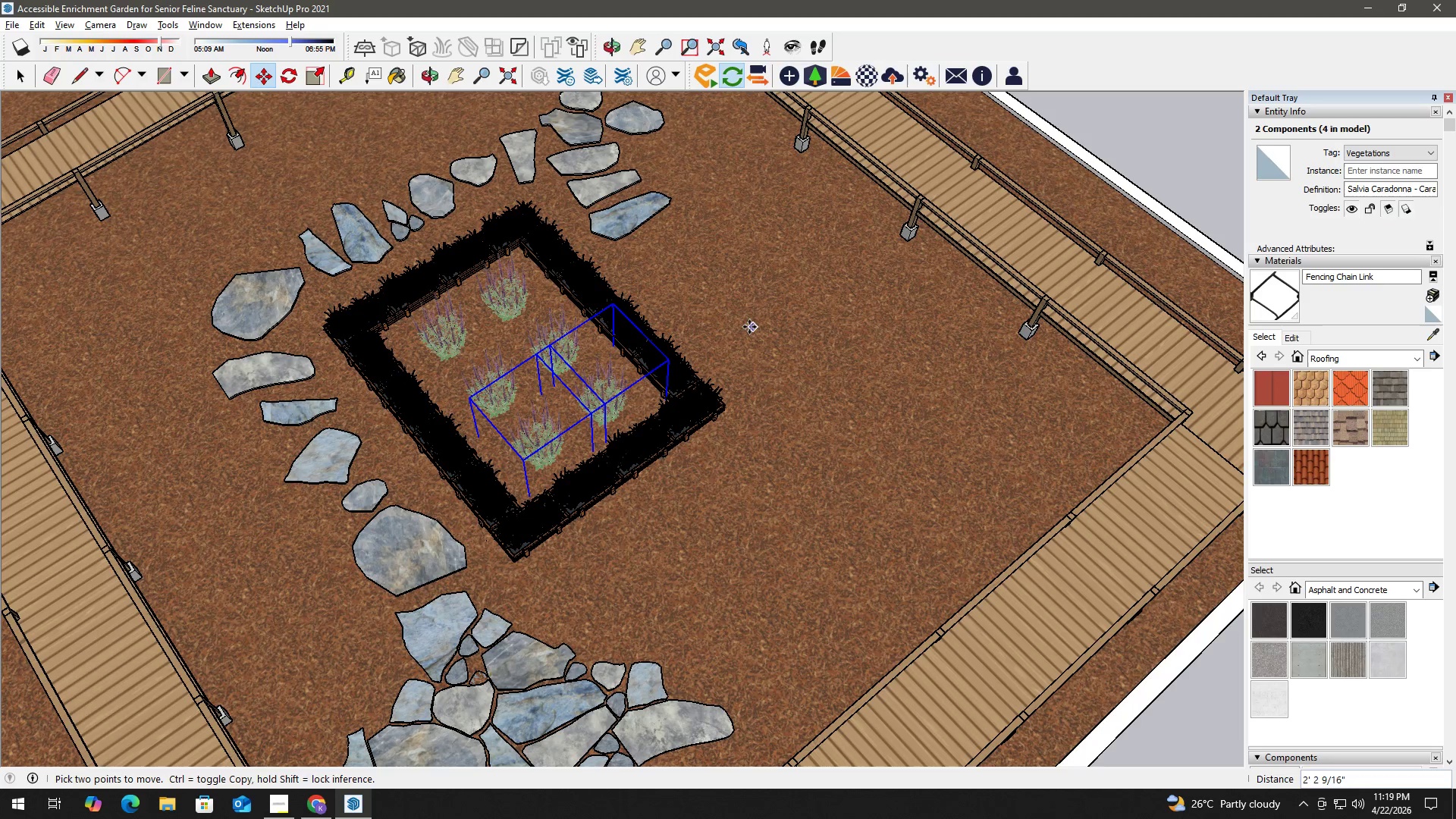 
key(Space)
 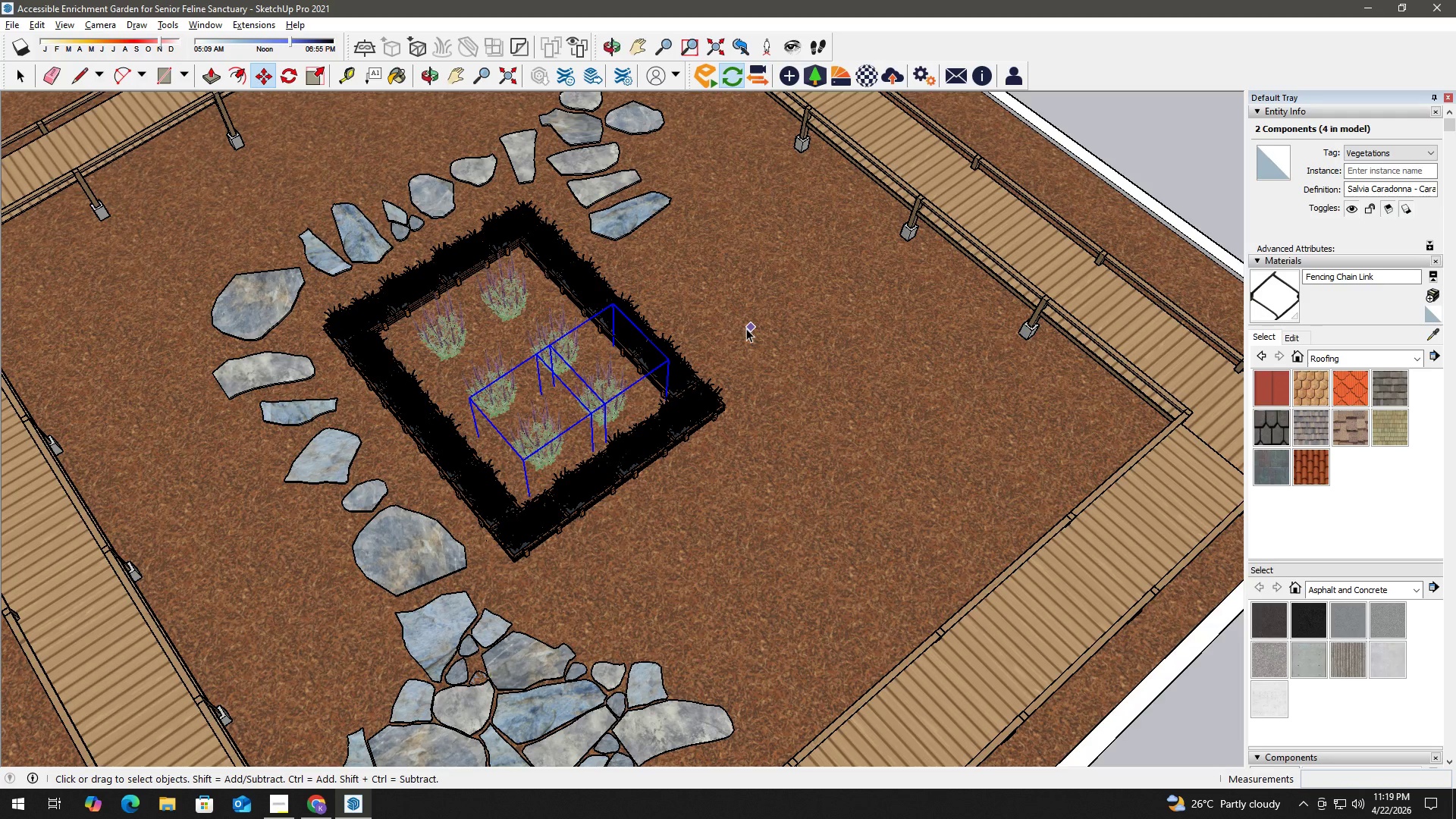 
scroll: coordinate [745, 329], scroll_direction: down, amount: 8.0
 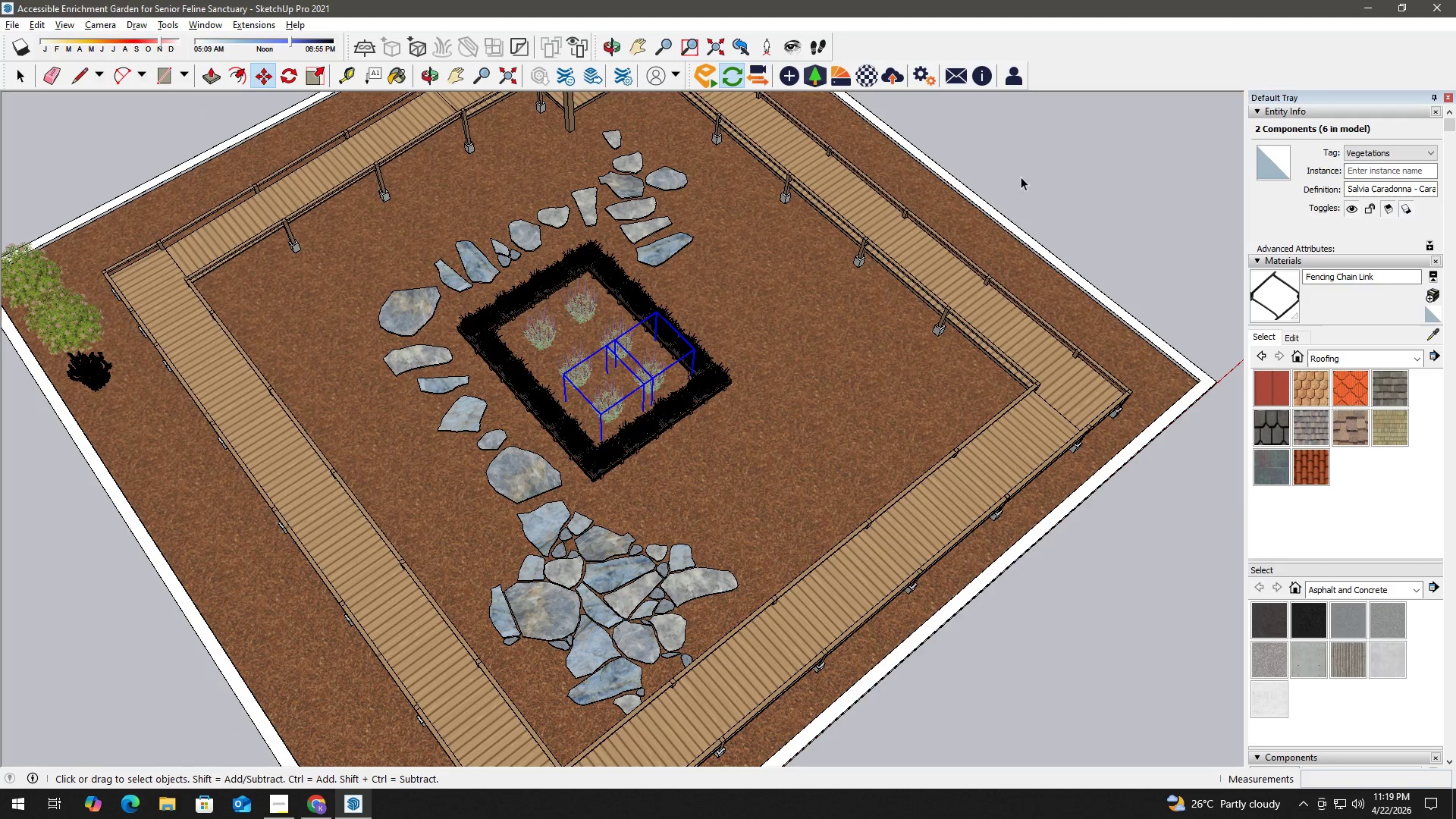 
left_click([1037, 168])
 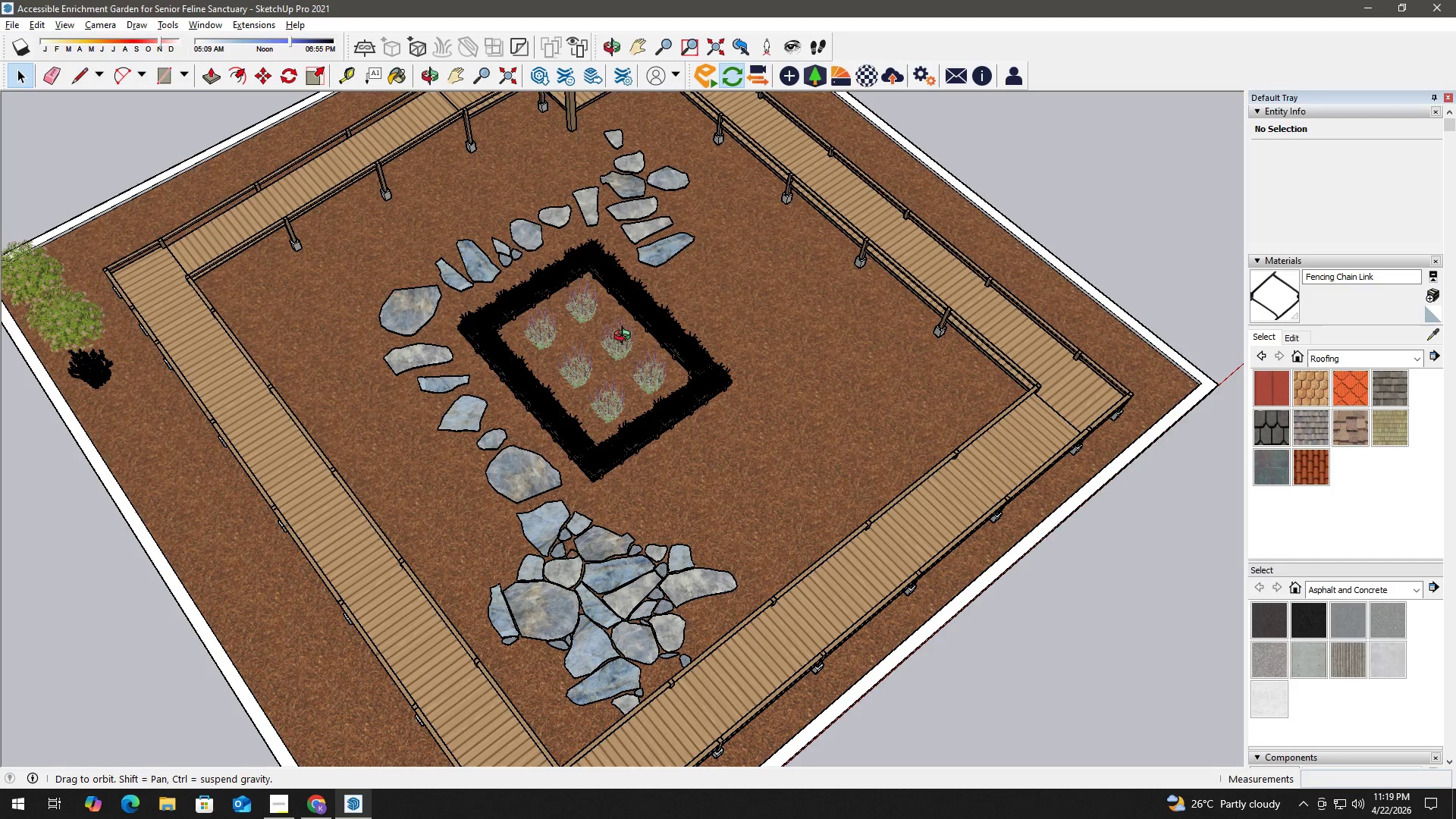 
scroll: coordinate [667, 390], scroll_direction: up, amount: 5.0
 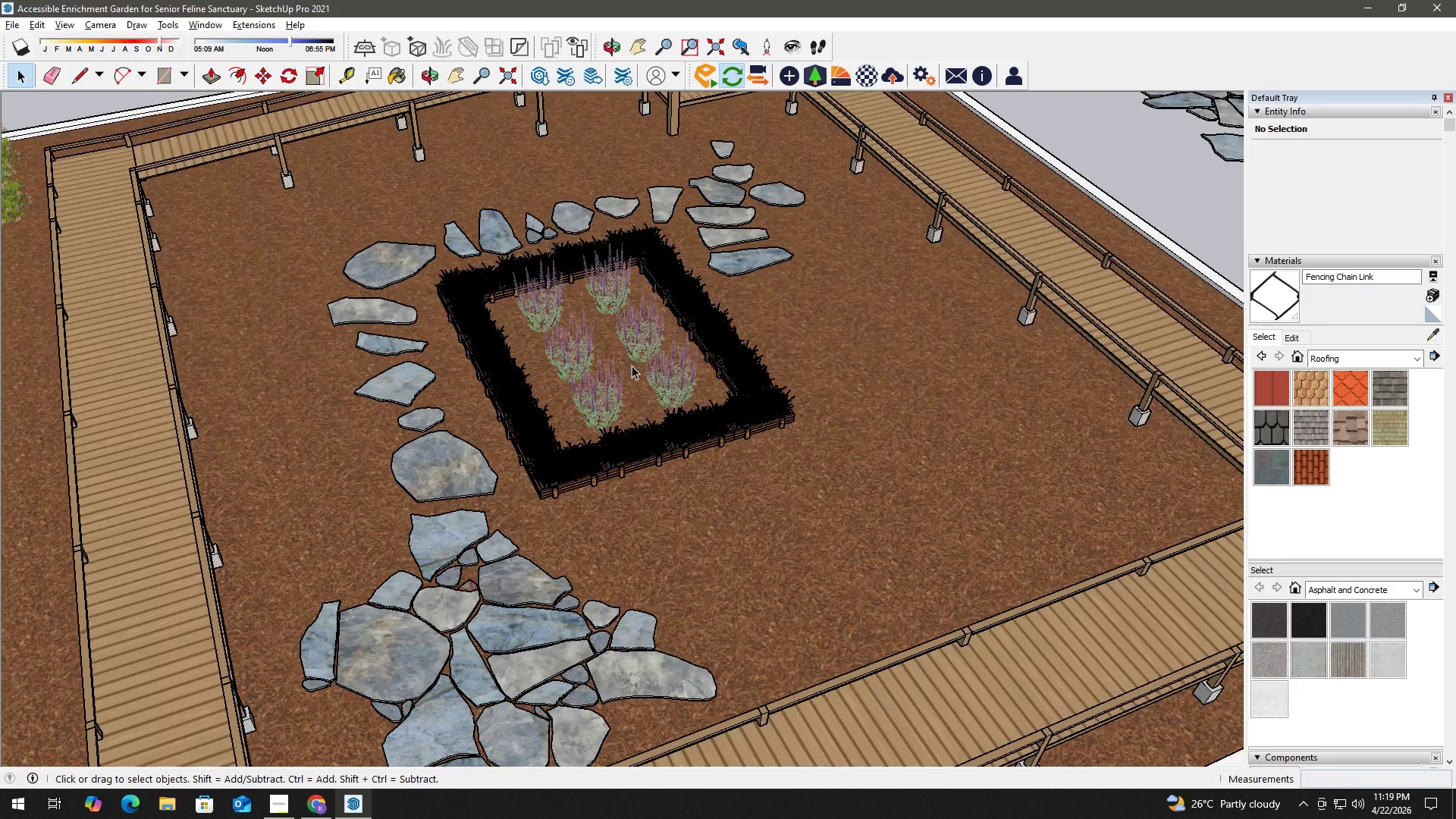 
scroll: coordinate [349, 408], scroll_direction: down, amount: 8.0
 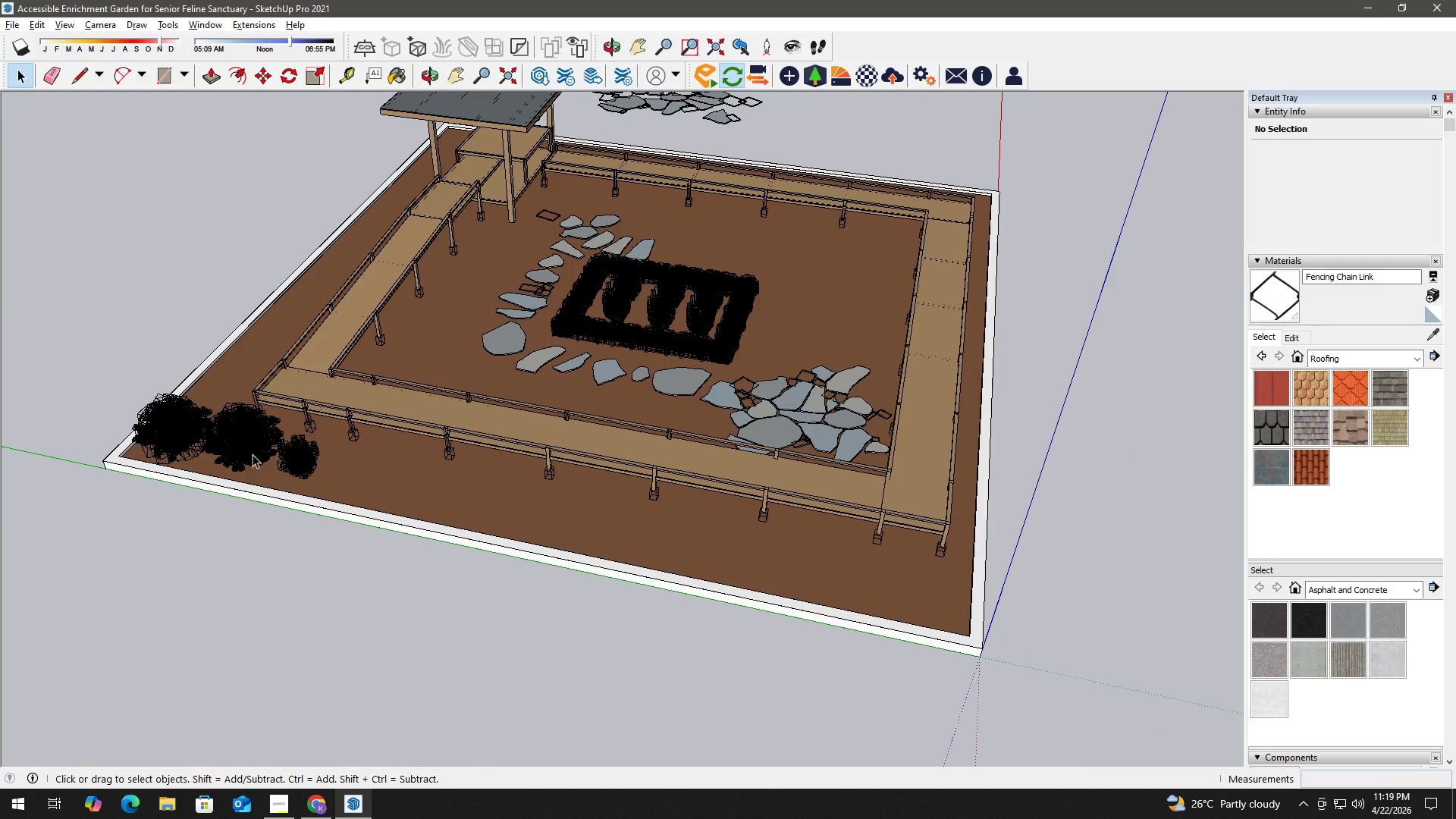 
left_click([237, 450])
 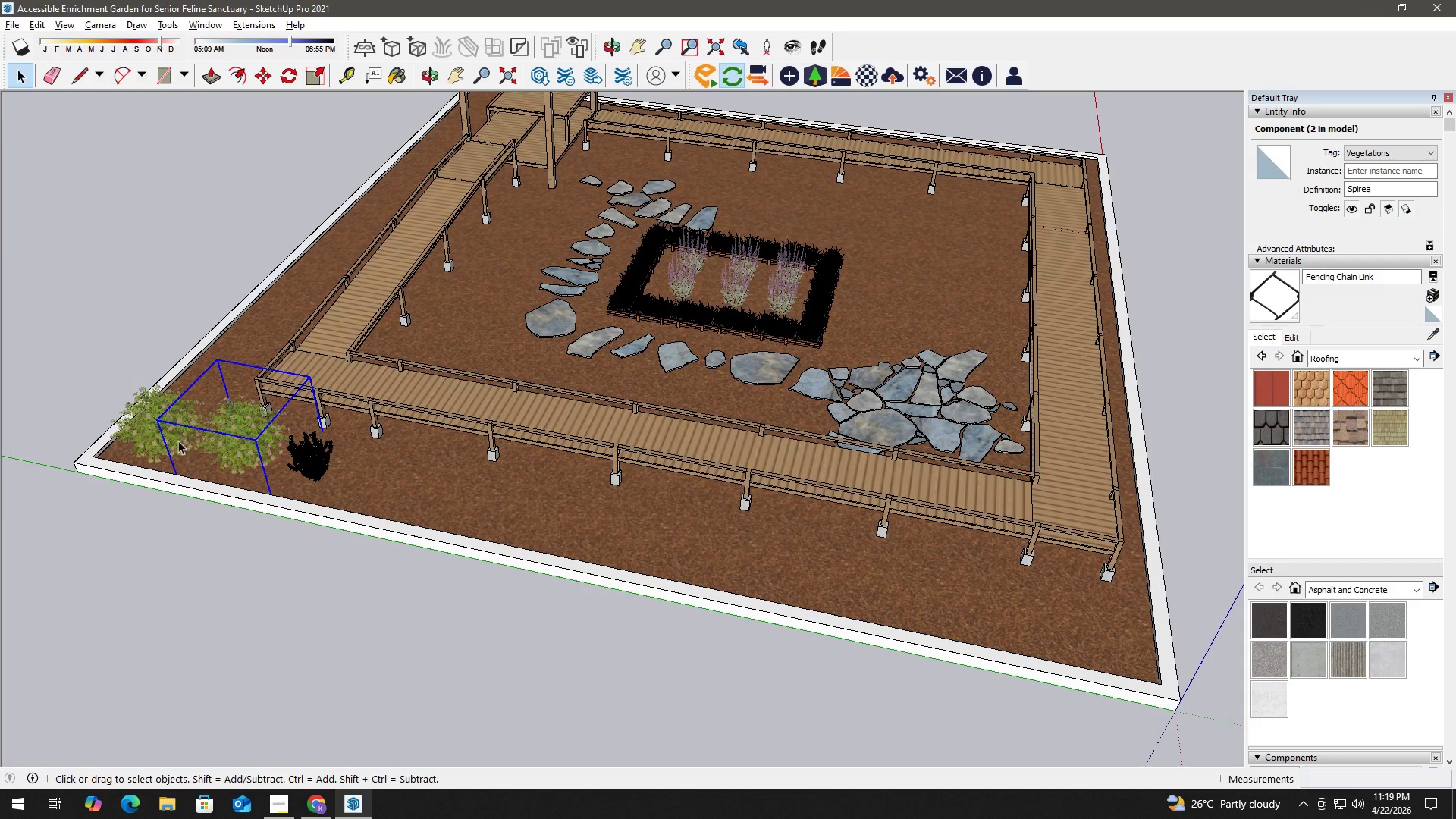 
scroll: coordinate [239, 453], scroll_direction: up, amount: 2.0
 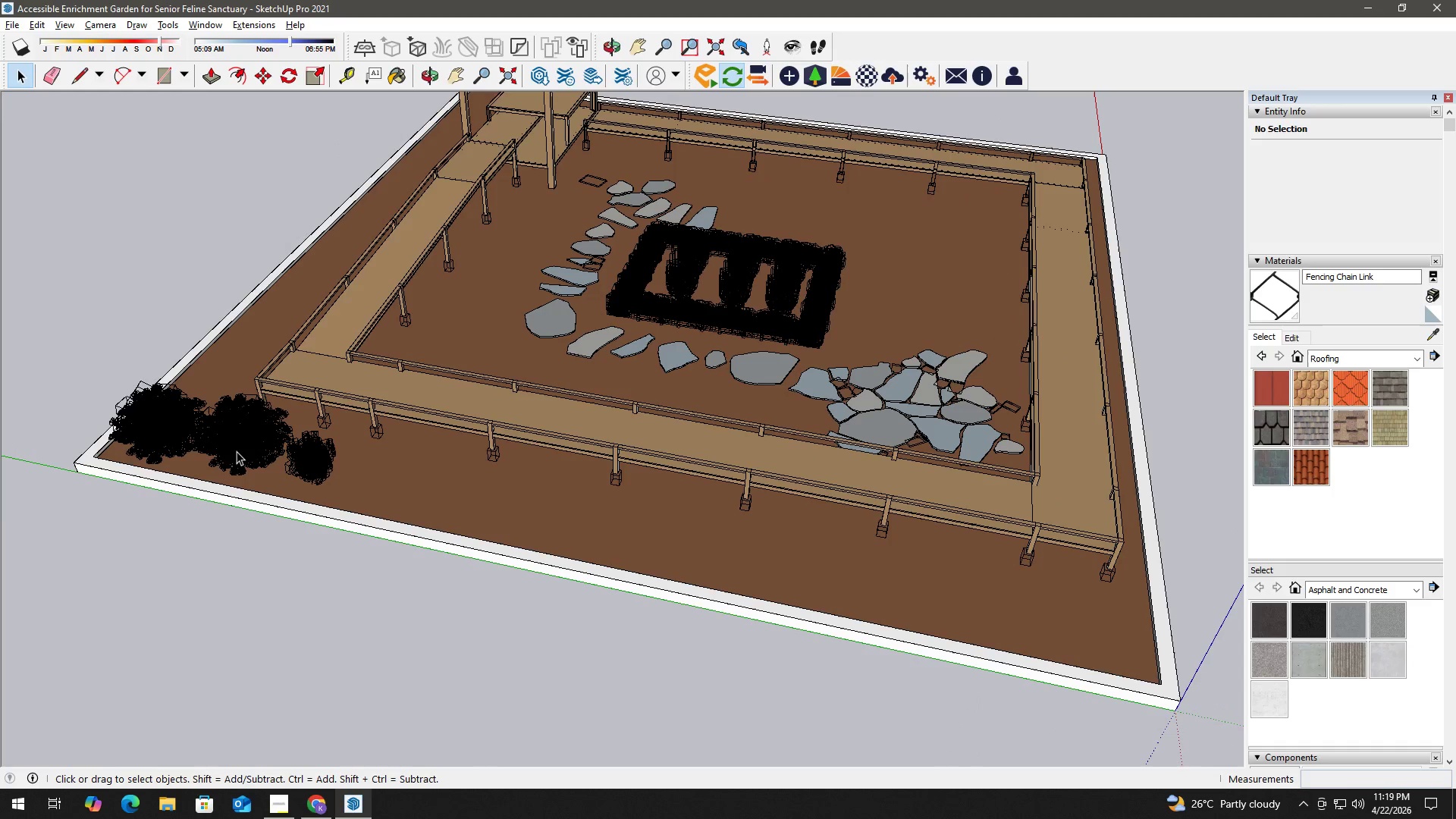 
key(Control+ControlLeft)
 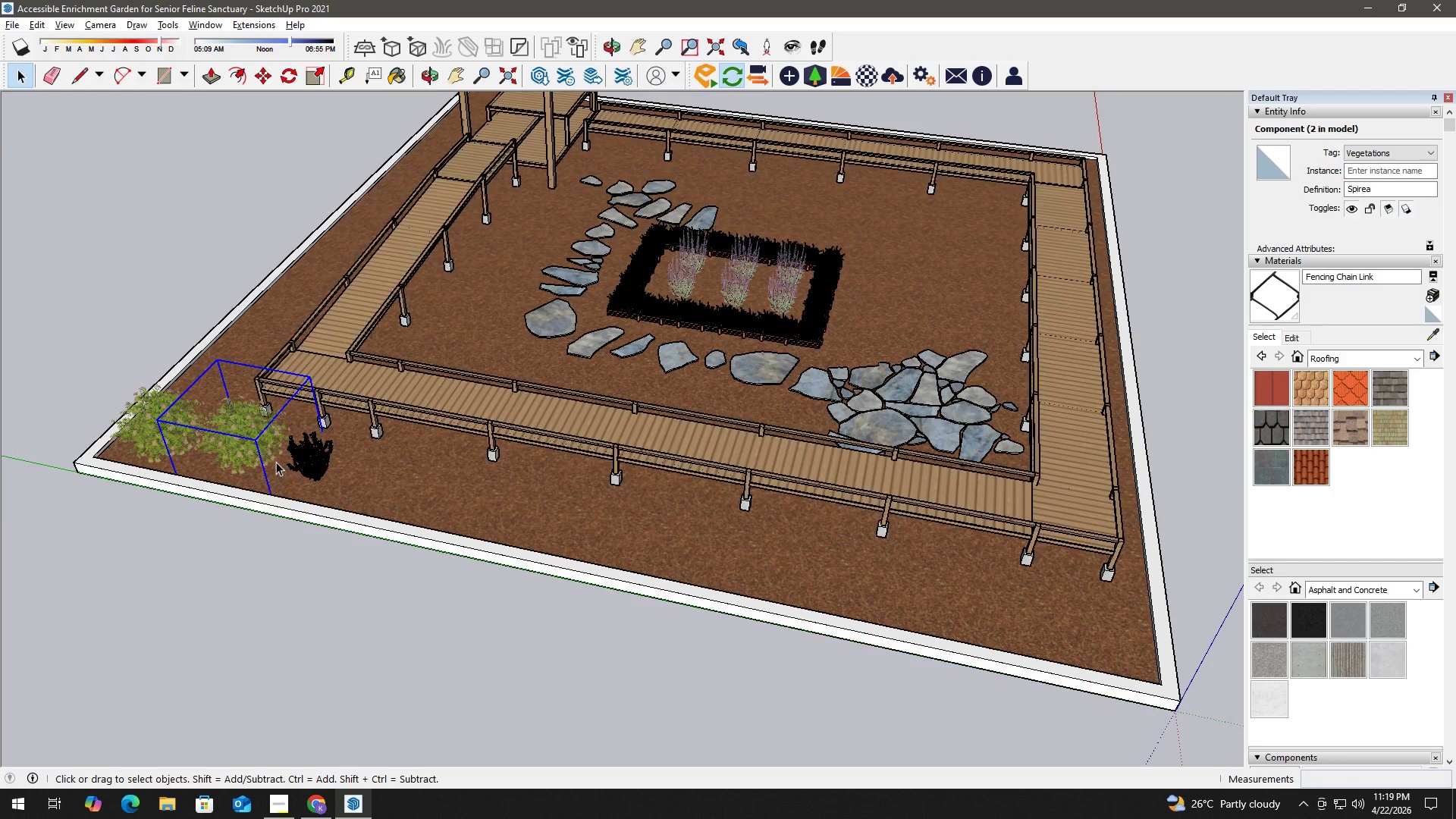 
left_click([309, 457])
 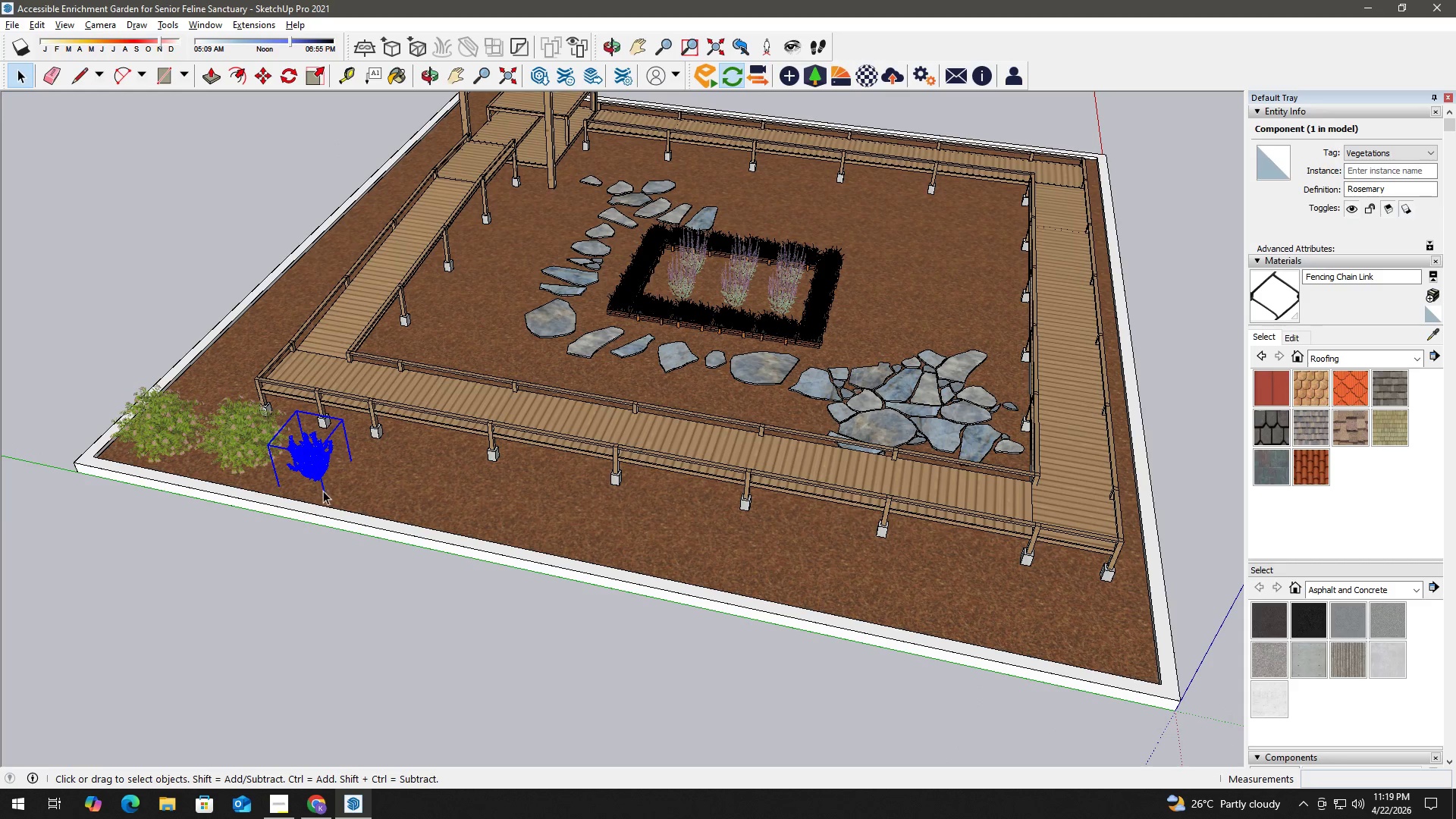 
key(M)
 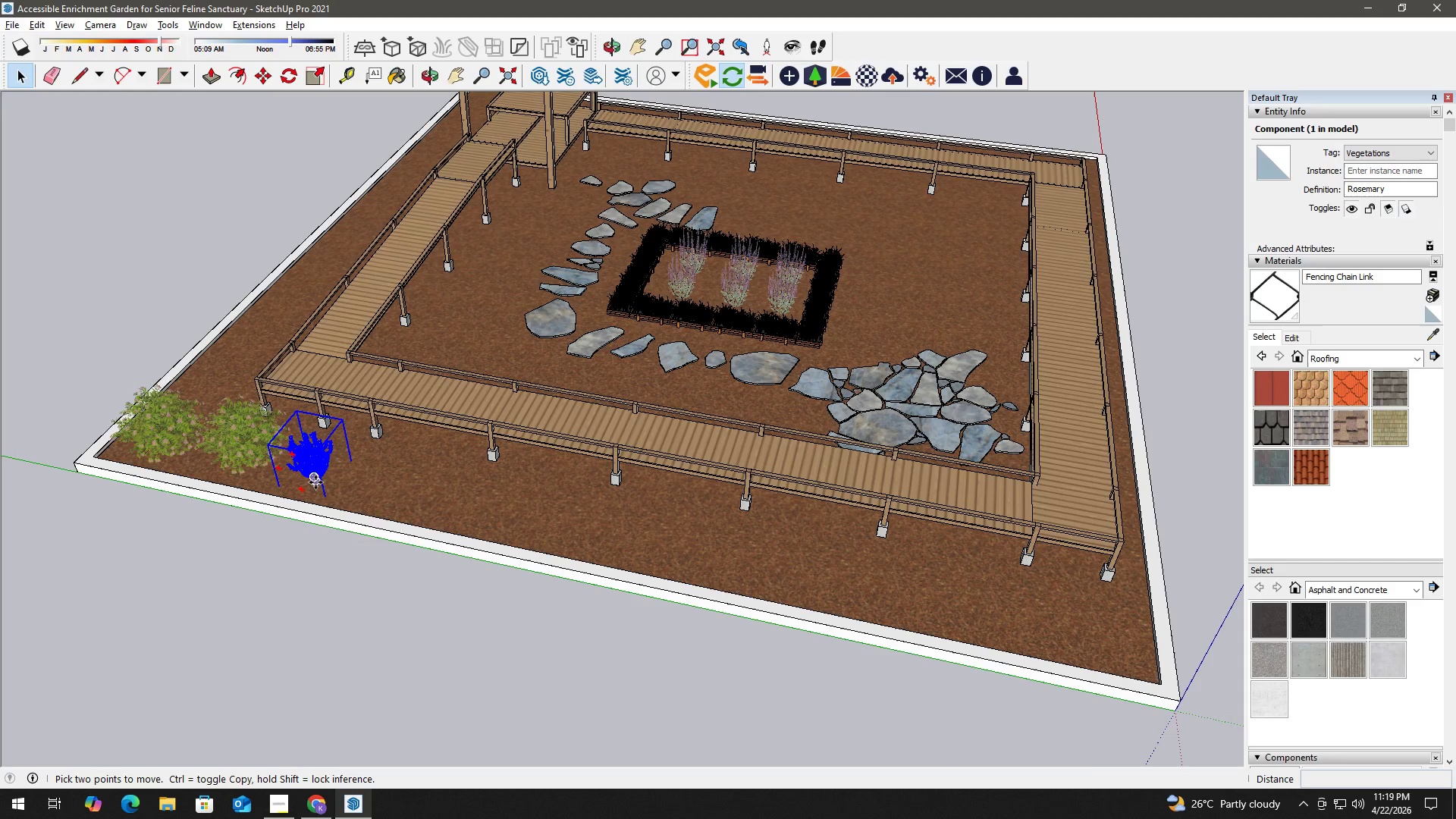 
left_click([315, 482])
 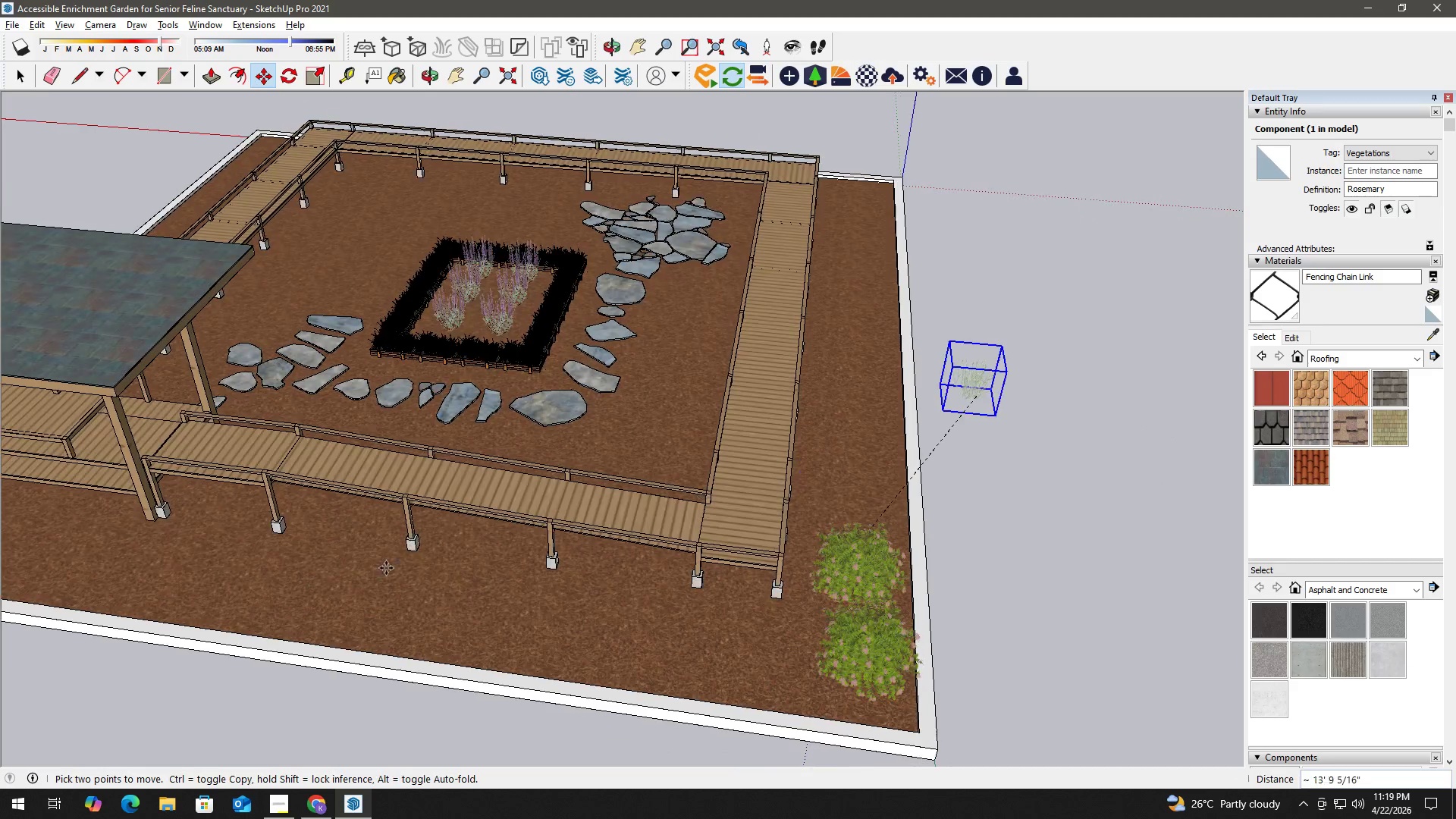 
hold_key(key=ShiftLeft, duration=0.7)
 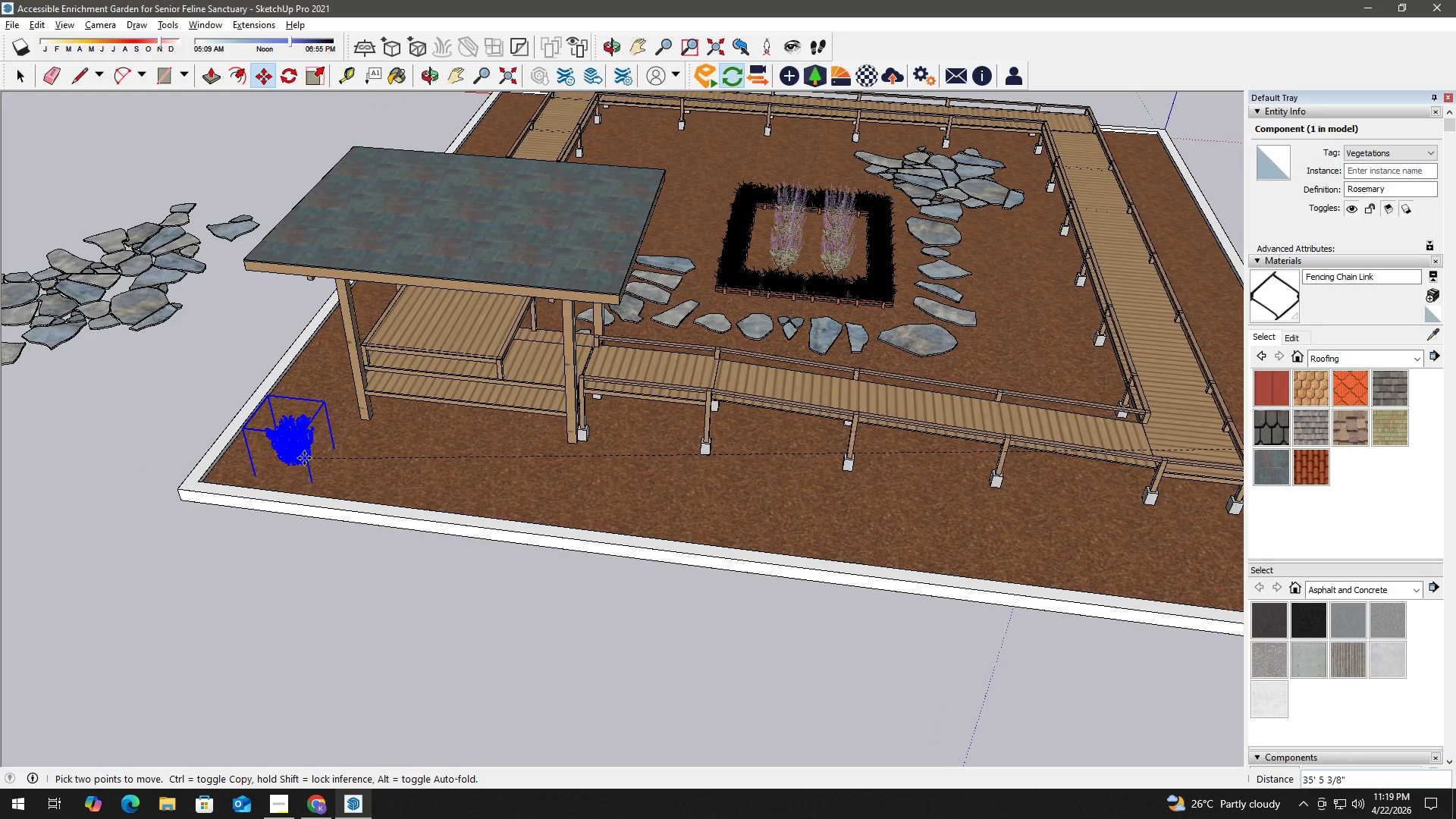 
left_click([304, 458])
 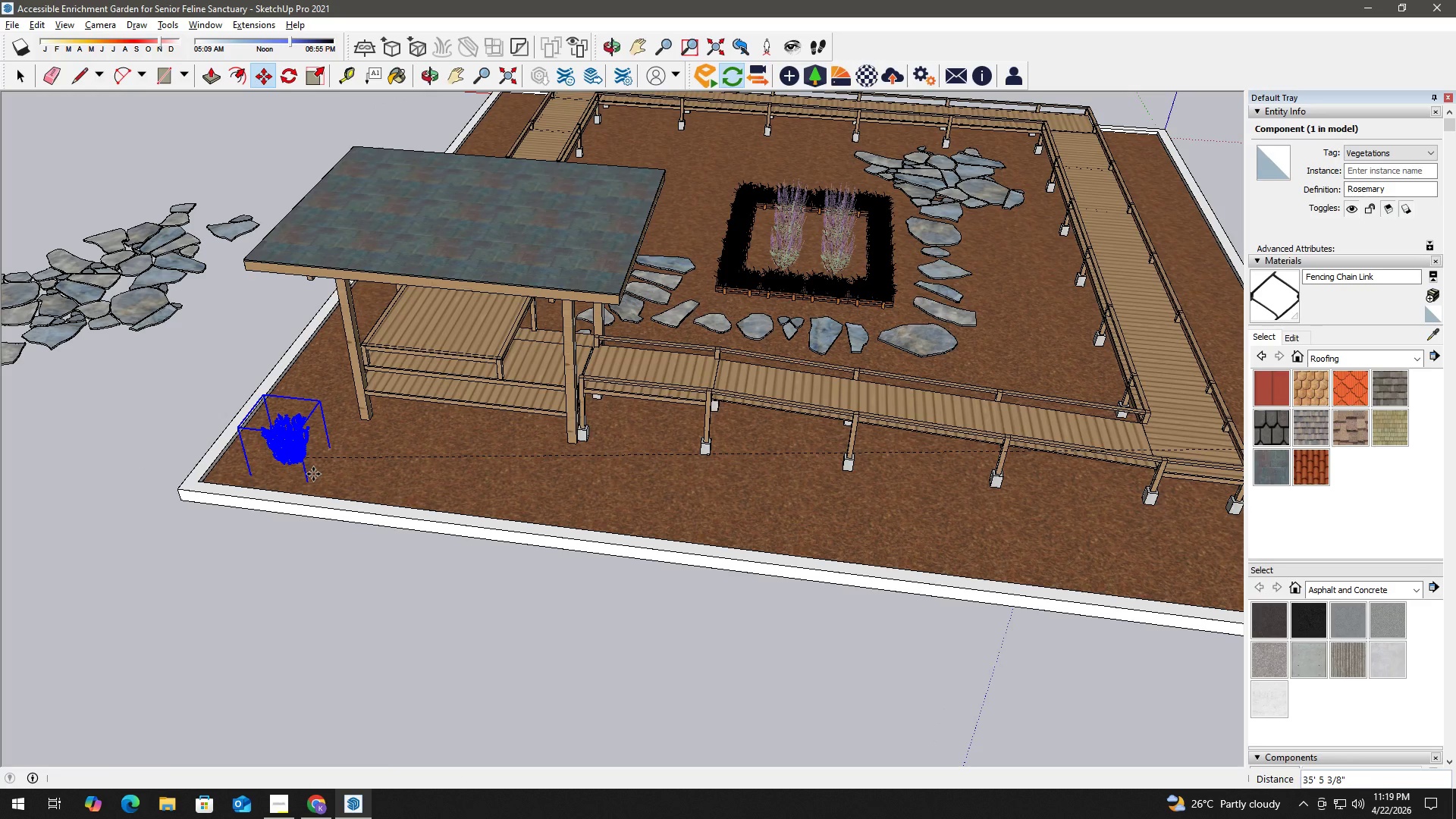 
scroll: coordinate [313, 474], scroll_direction: up, amount: 1.0
 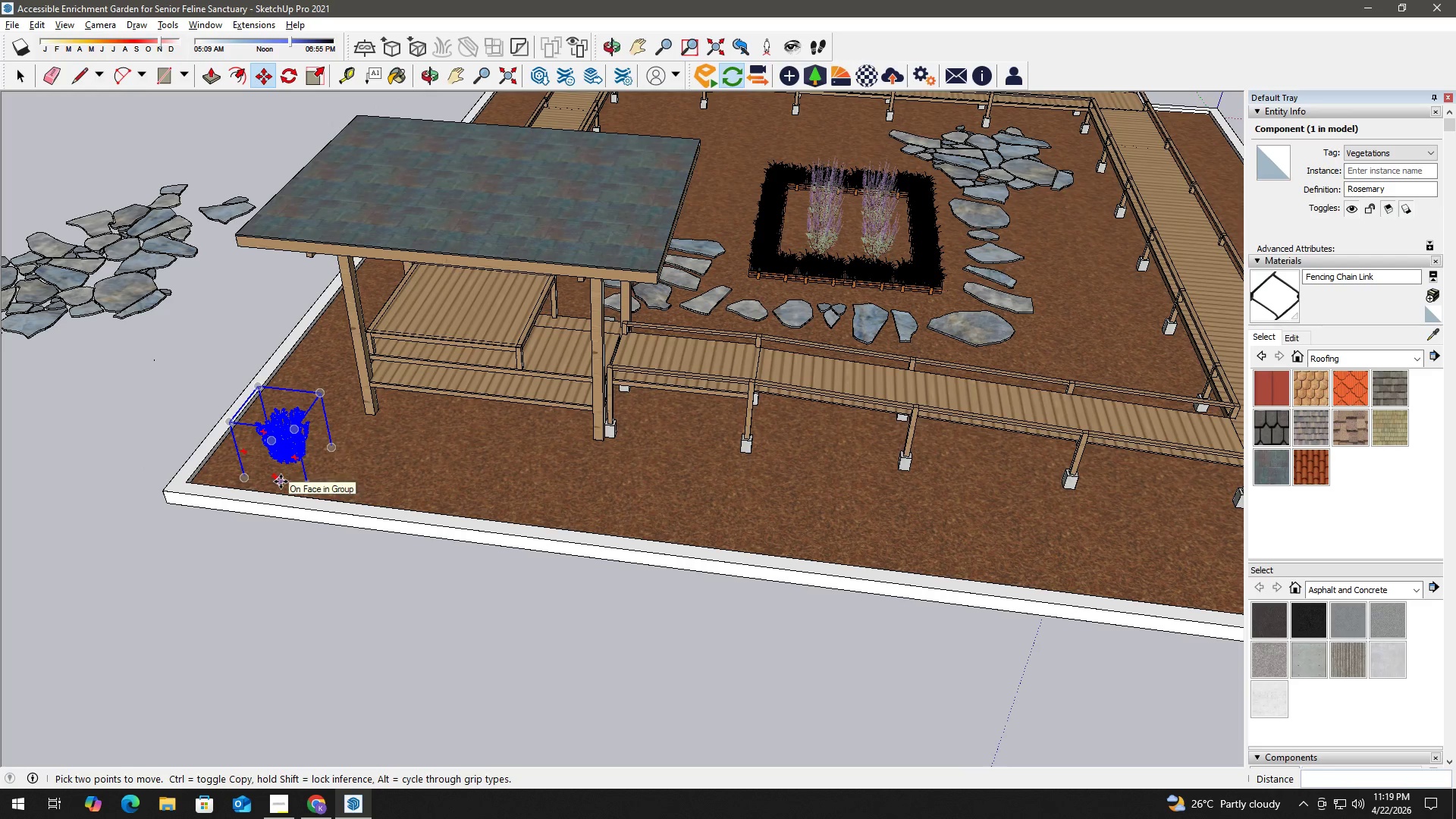 
left_click([281, 482])
 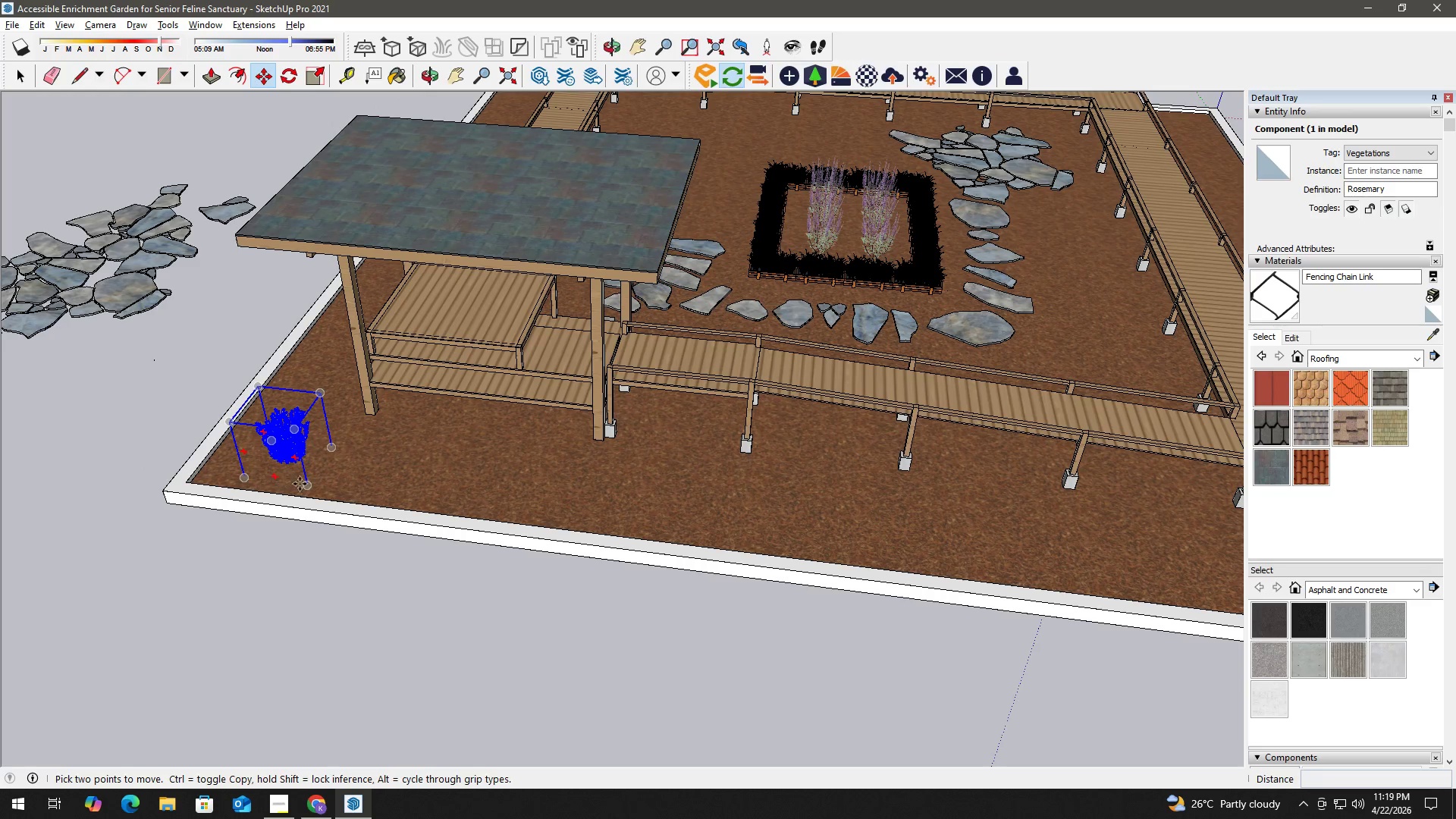 
key(Control+ControlLeft)
 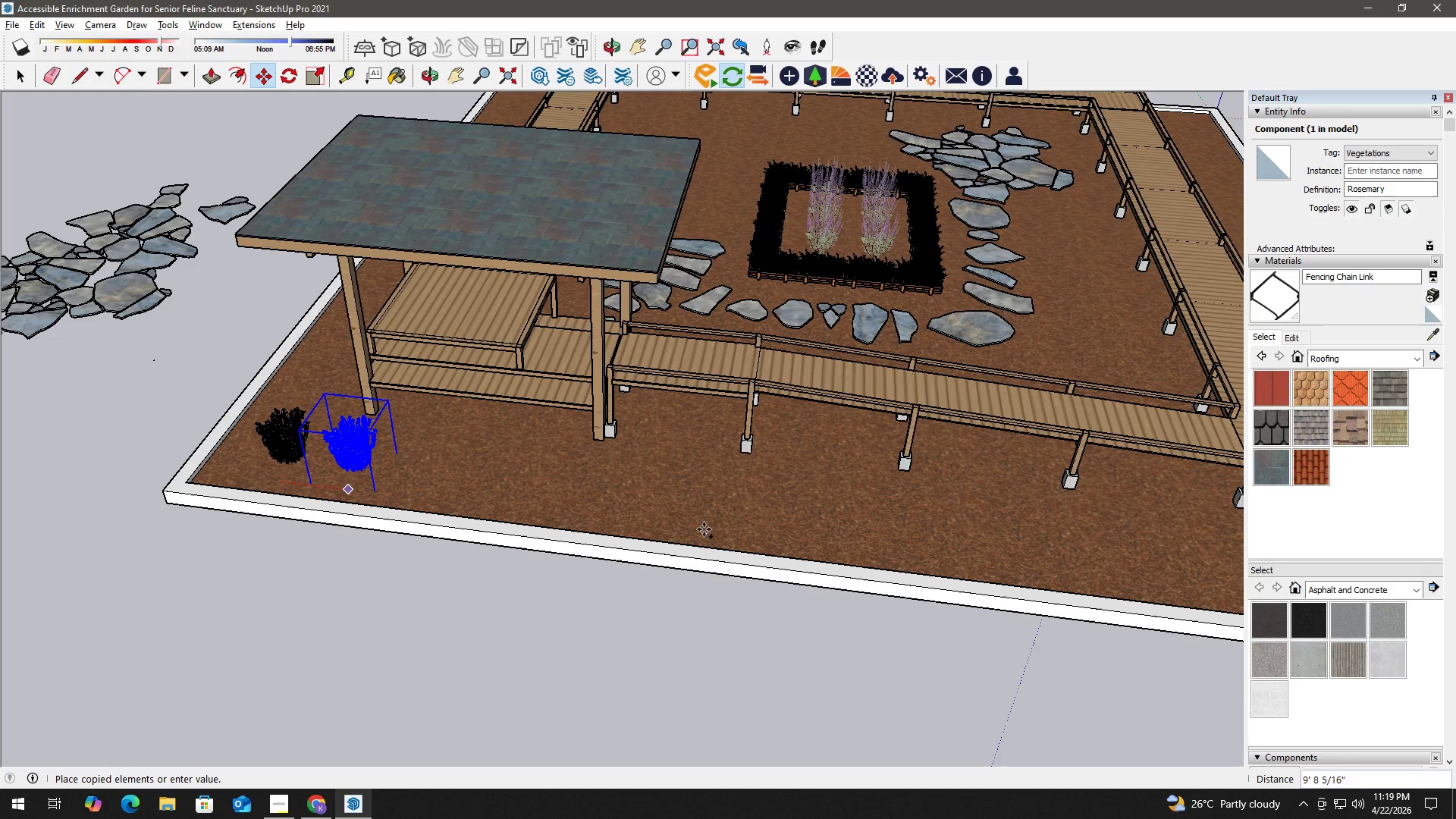 
hold_key(key=ShiftLeft, duration=1.5)
 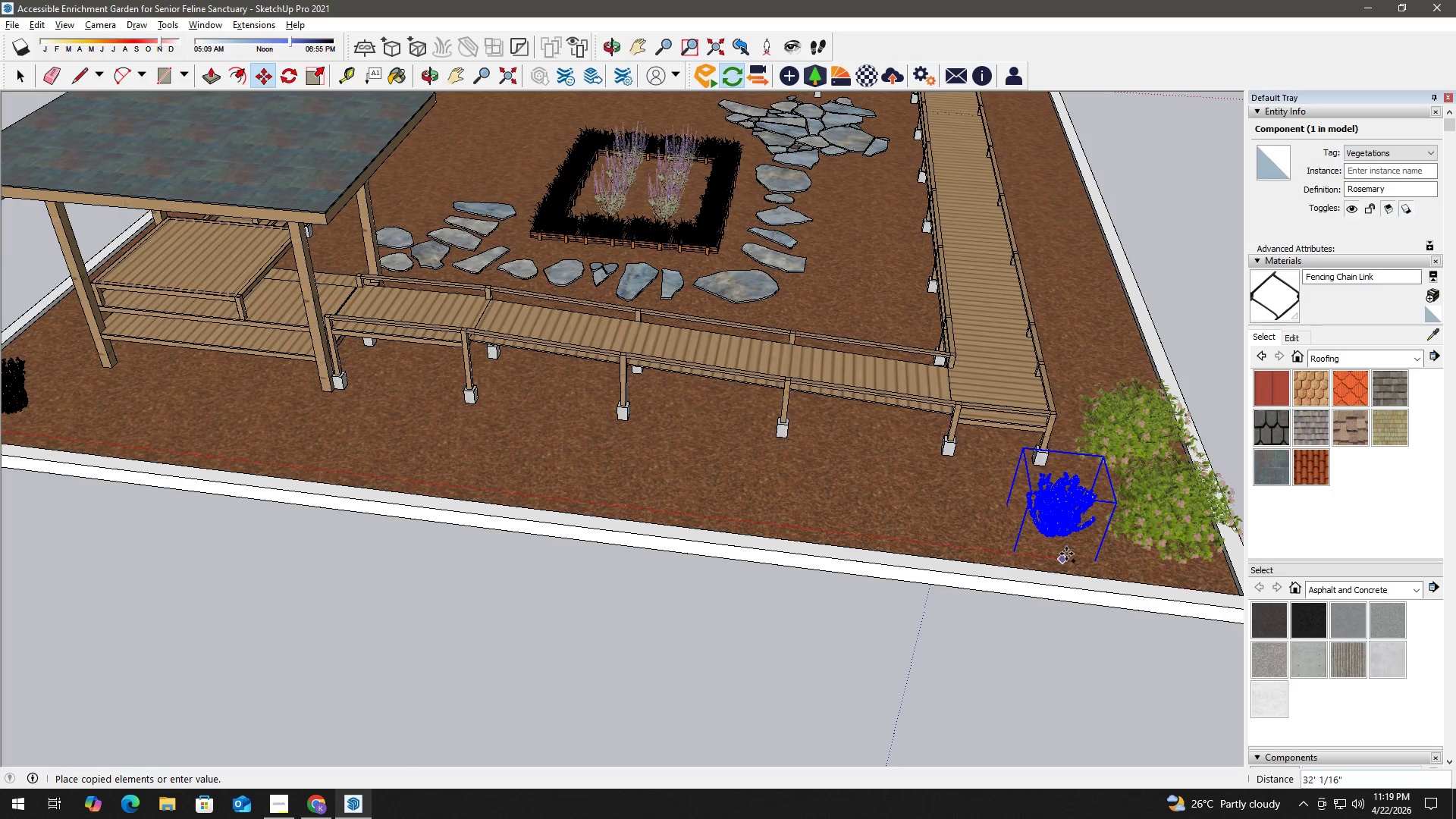 
left_click([1067, 556])
 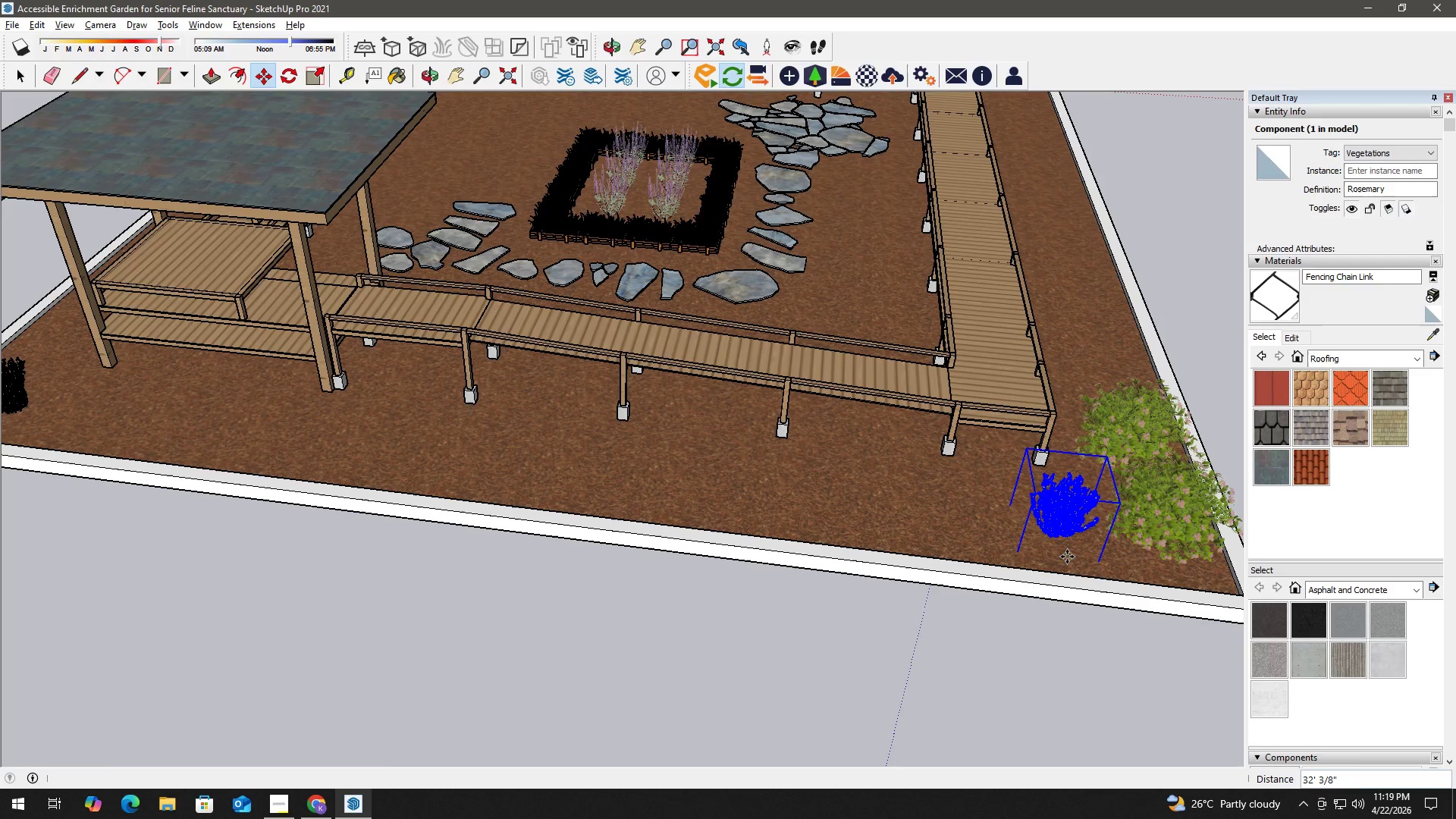 
key(NumpadDivide)
 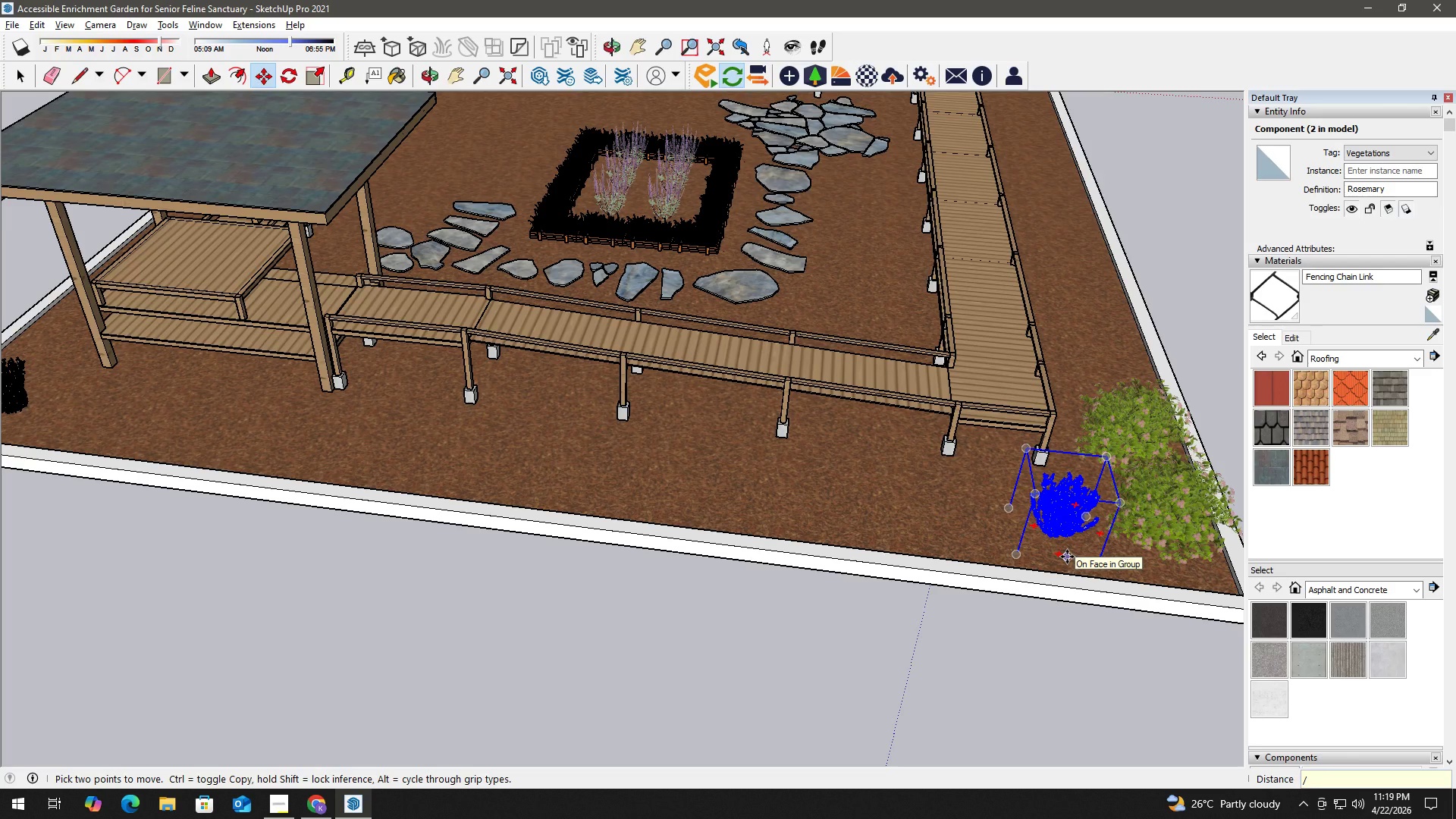 
key(Numpad2)
 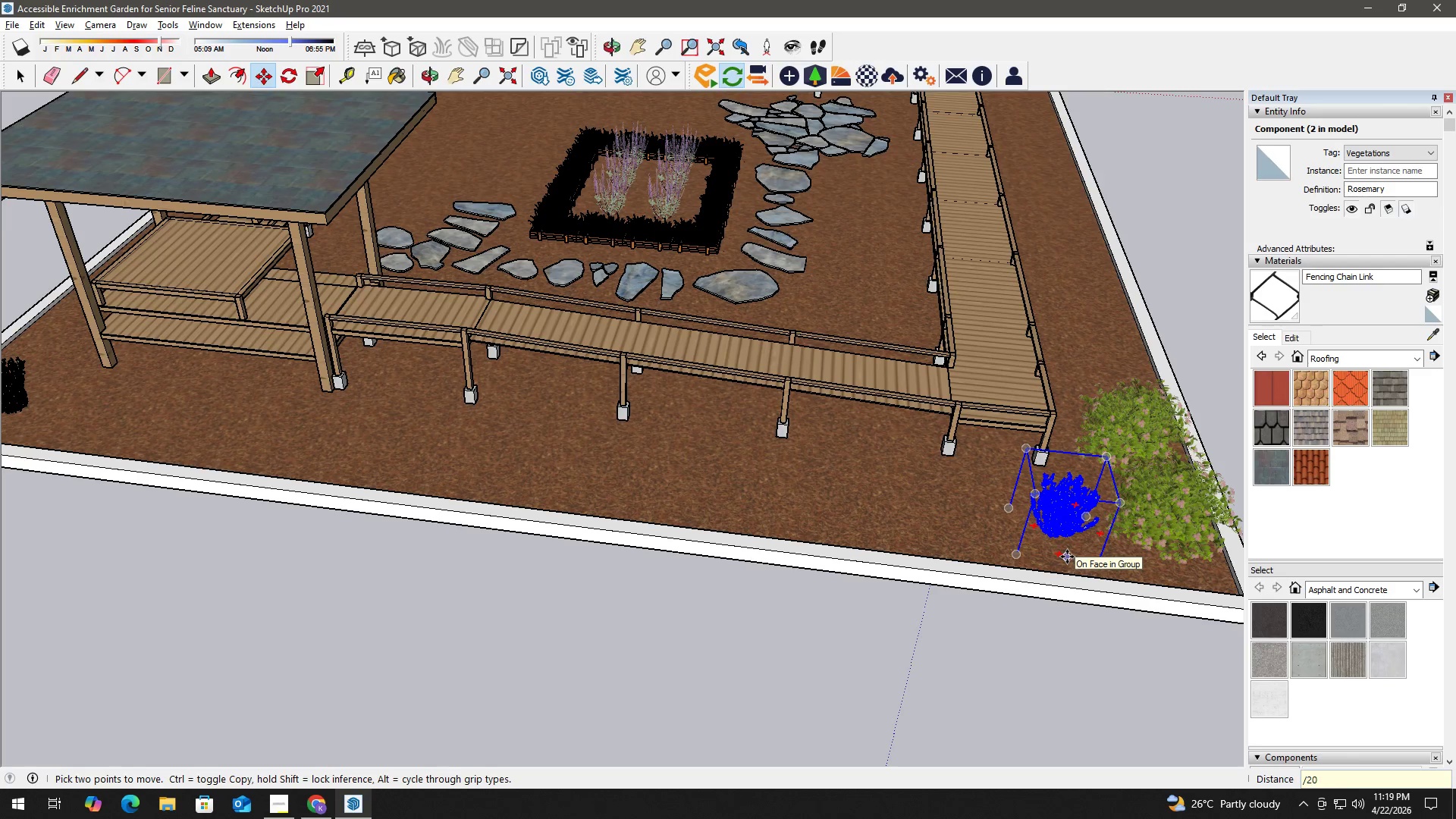 
key(Numpad0)
 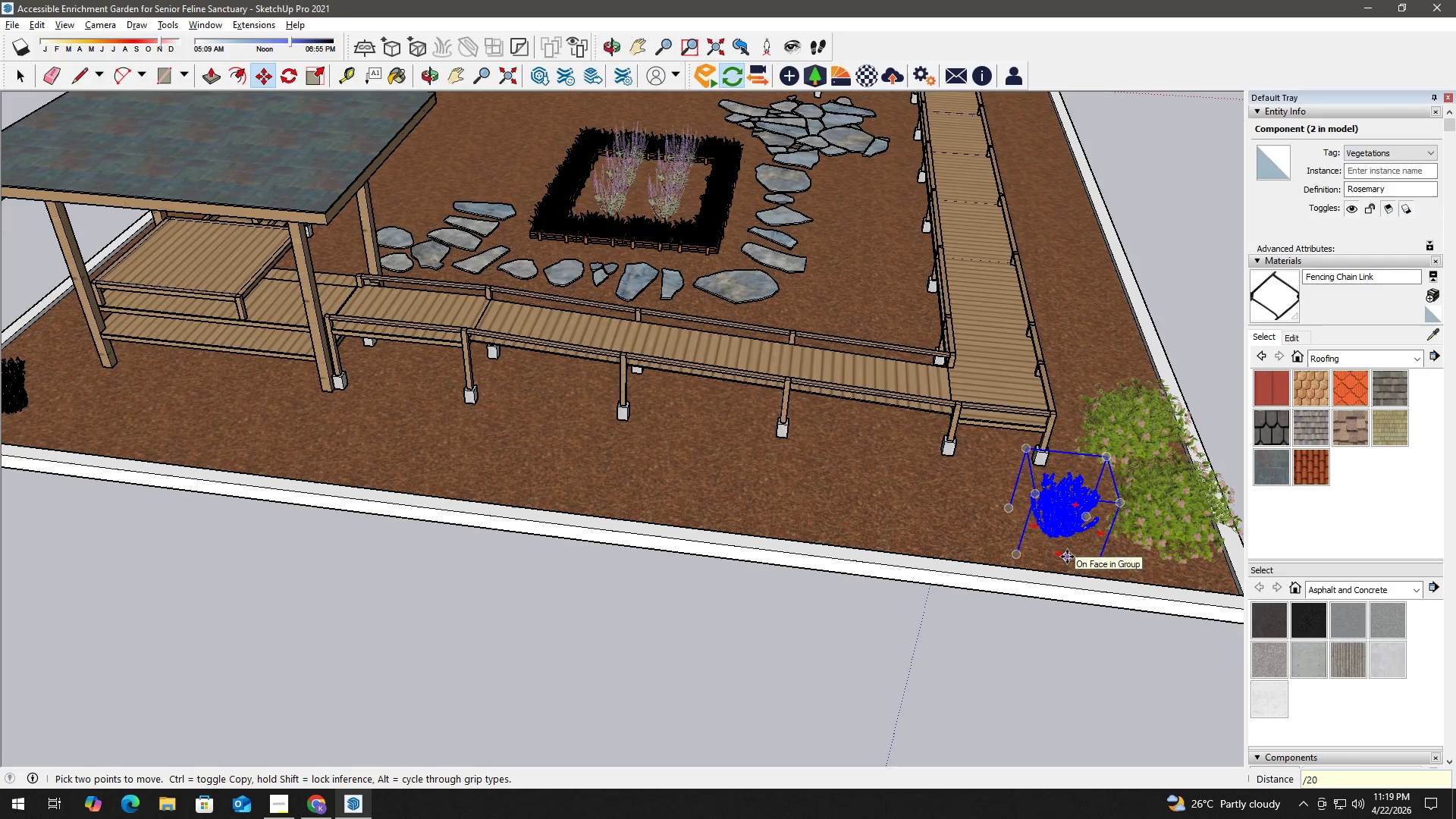 
key(NumpadEnter)
 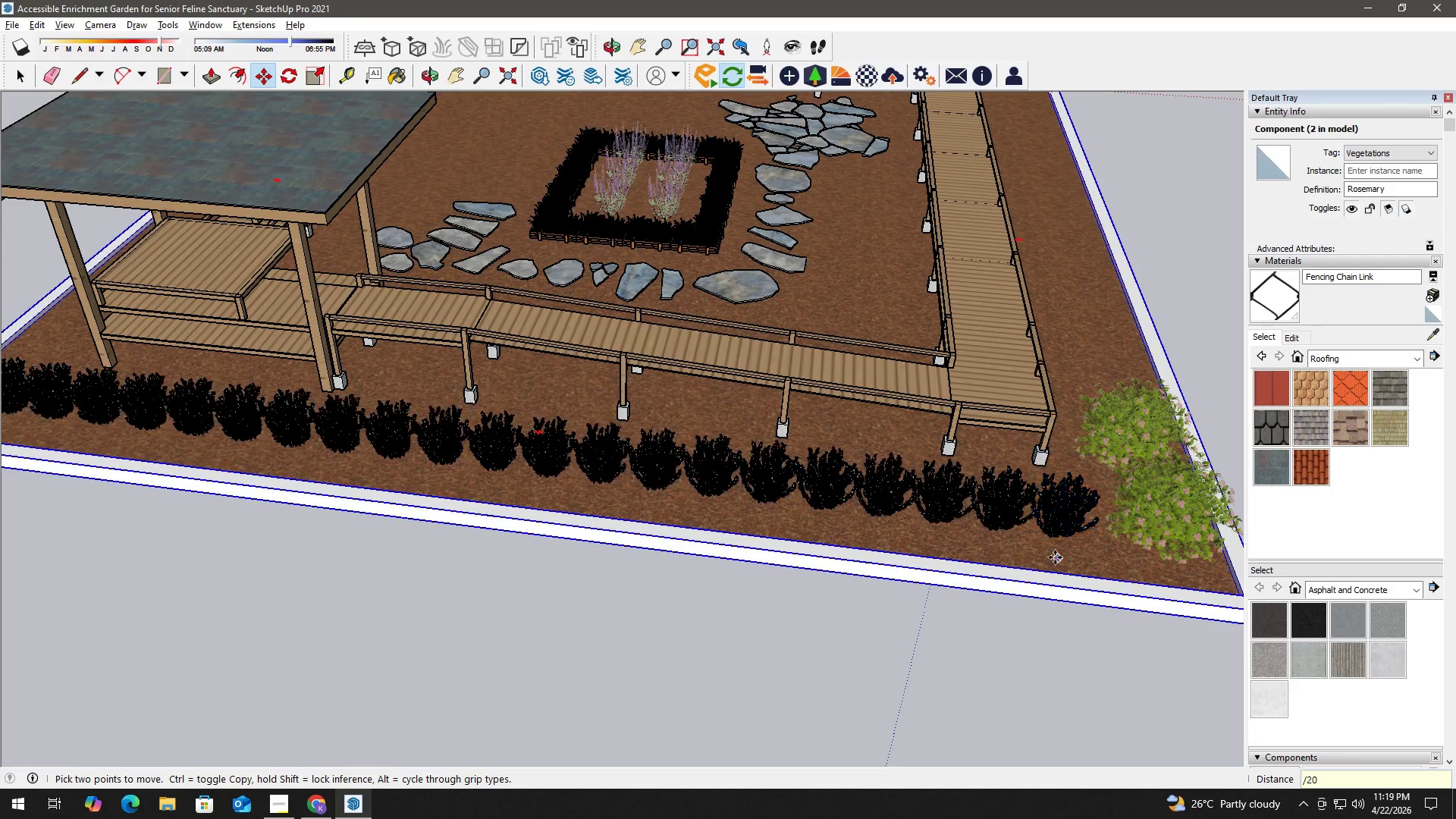 
wait(8.03)
 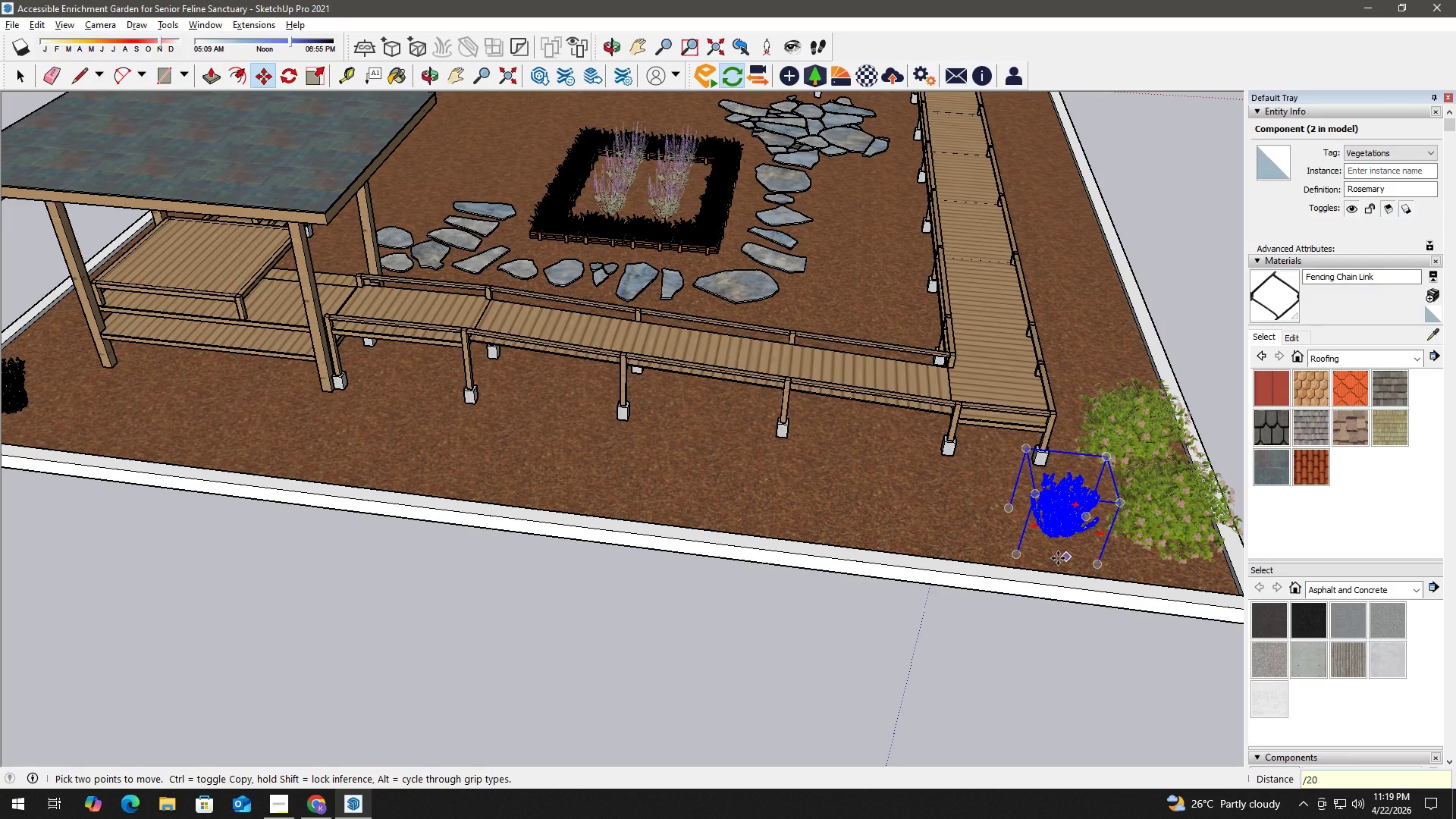 
key(Control+Z)
 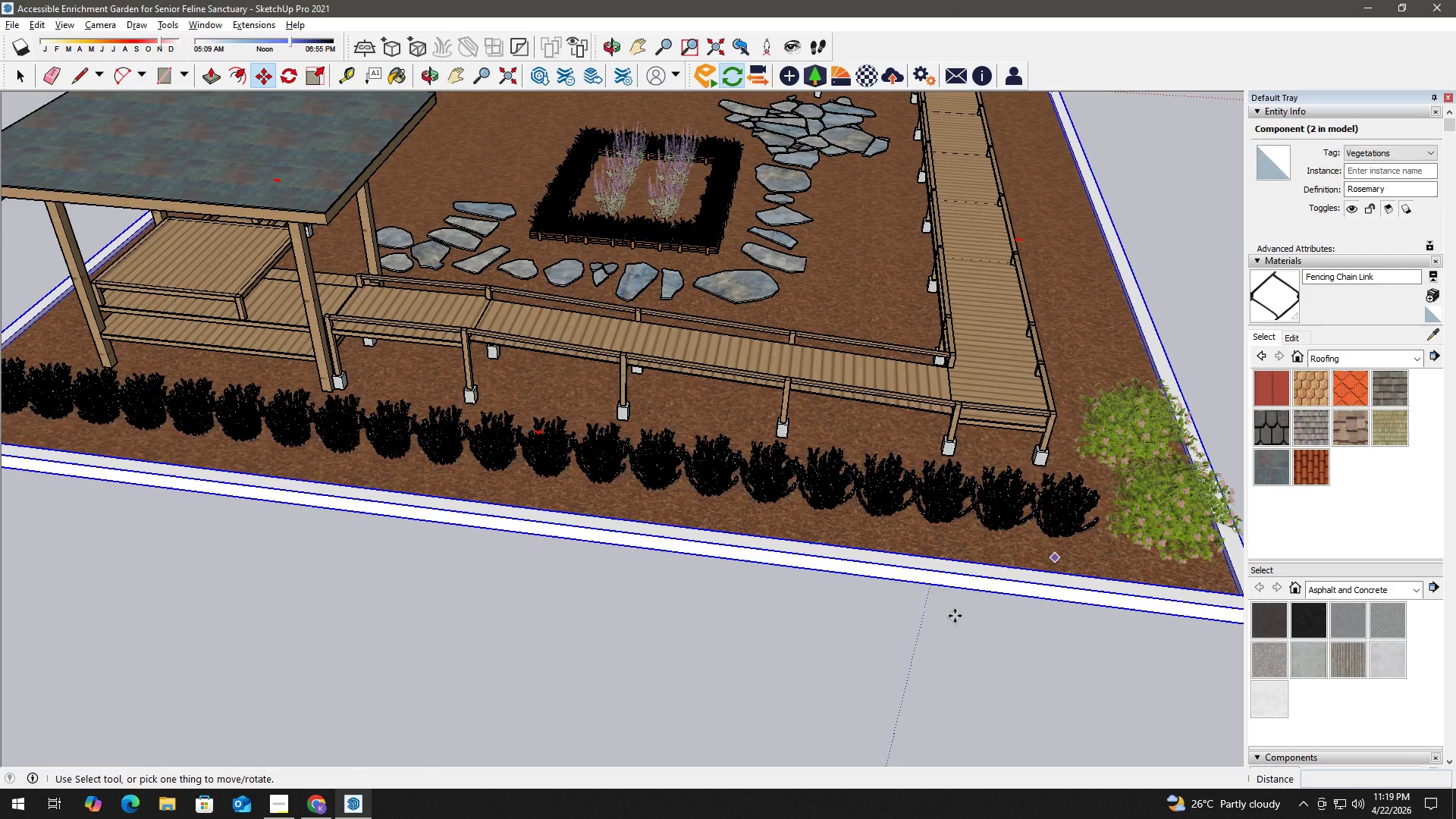 
key(Space)
 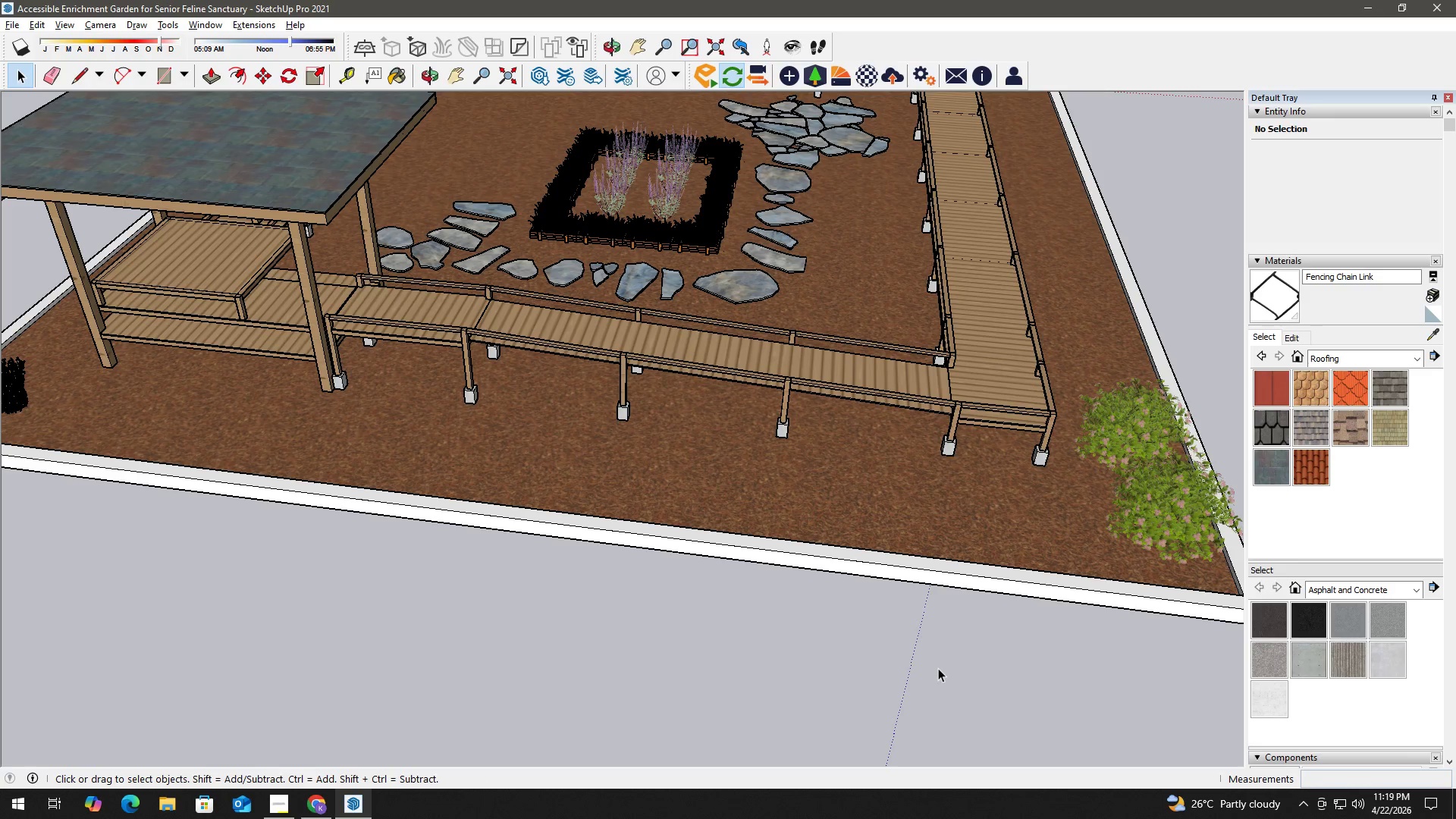 
left_click([937, 669])
 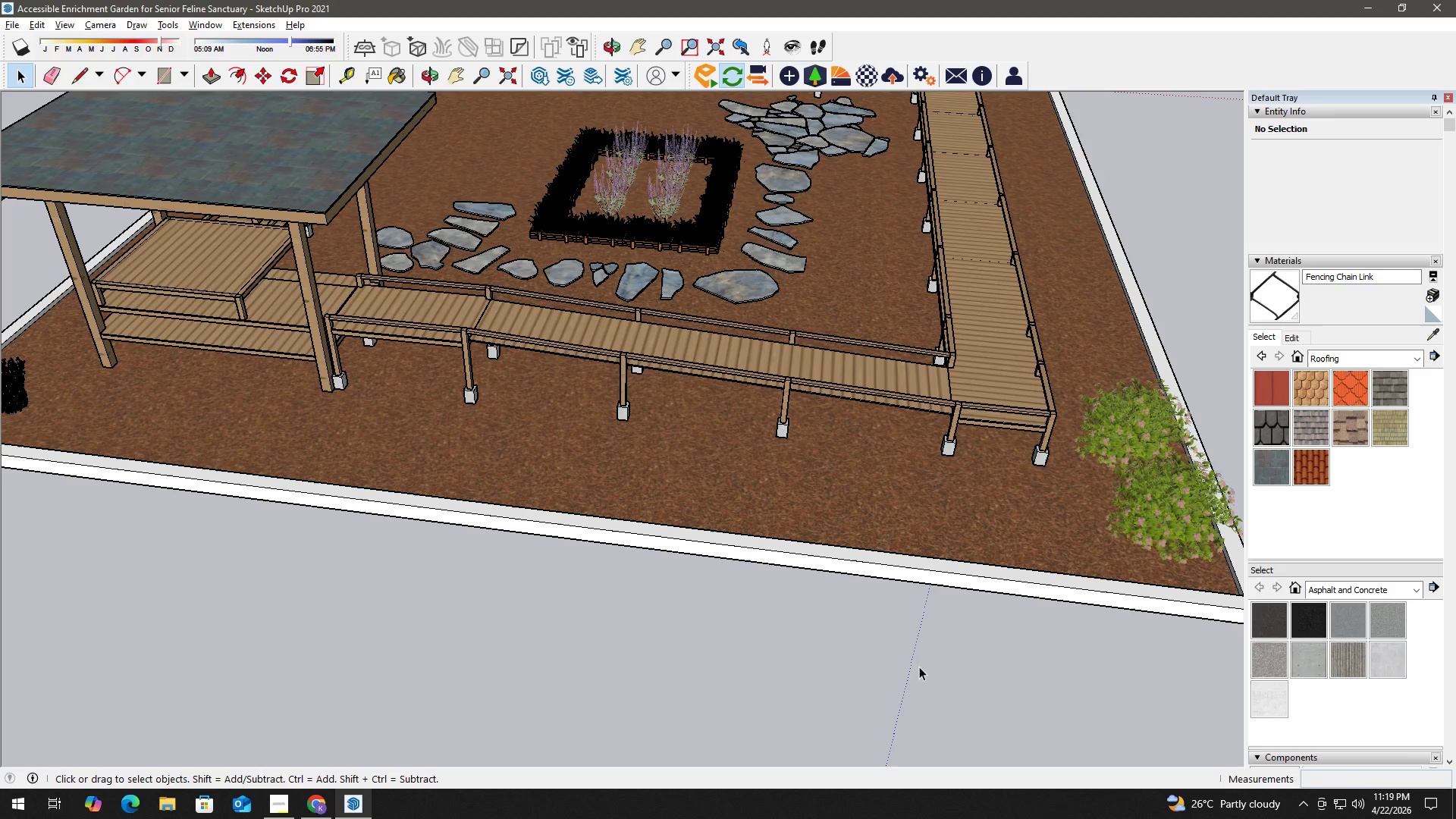 
scroll: coordinate [896, 670], scroll_direction: down, amount: 5.0
 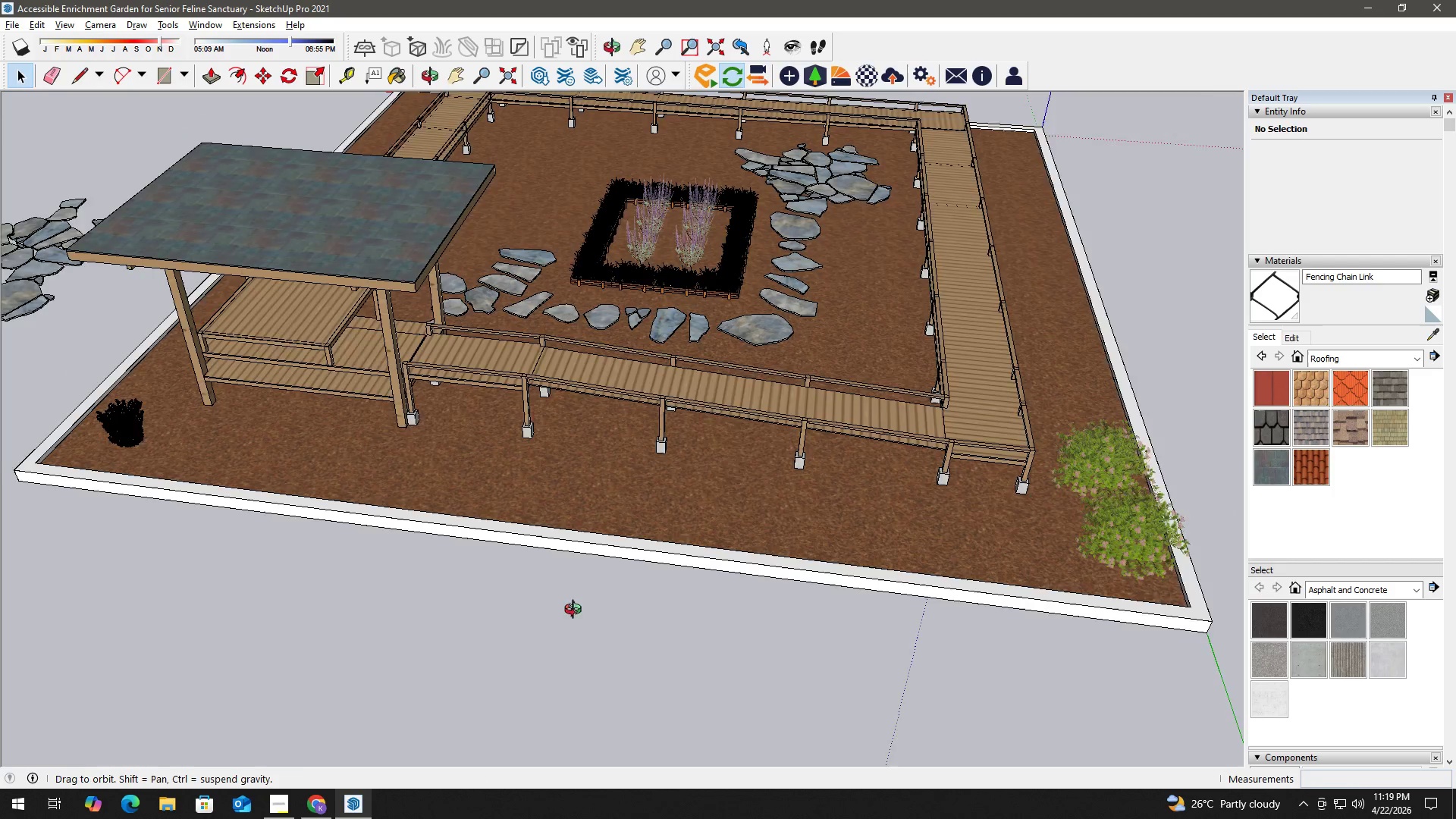 
key(Alt+Tab)